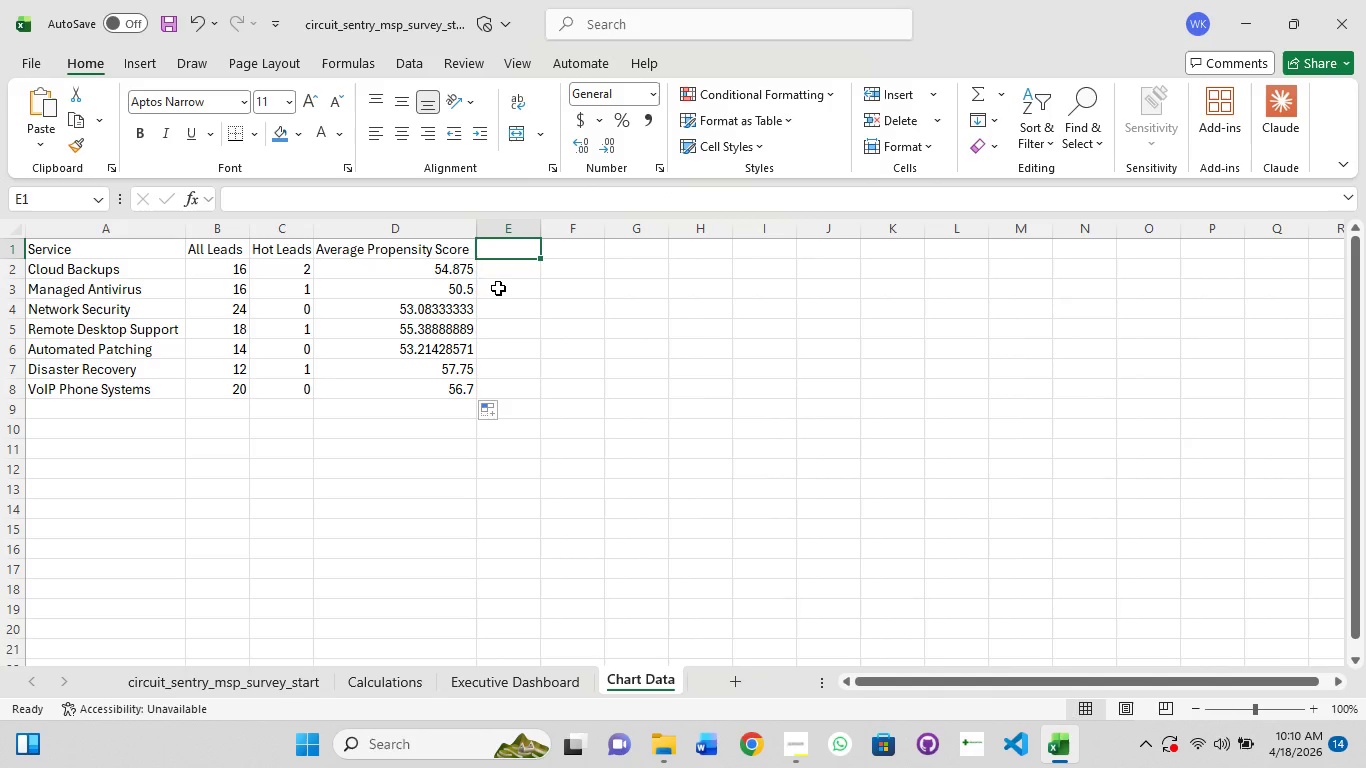 
left_click([573, 251])
 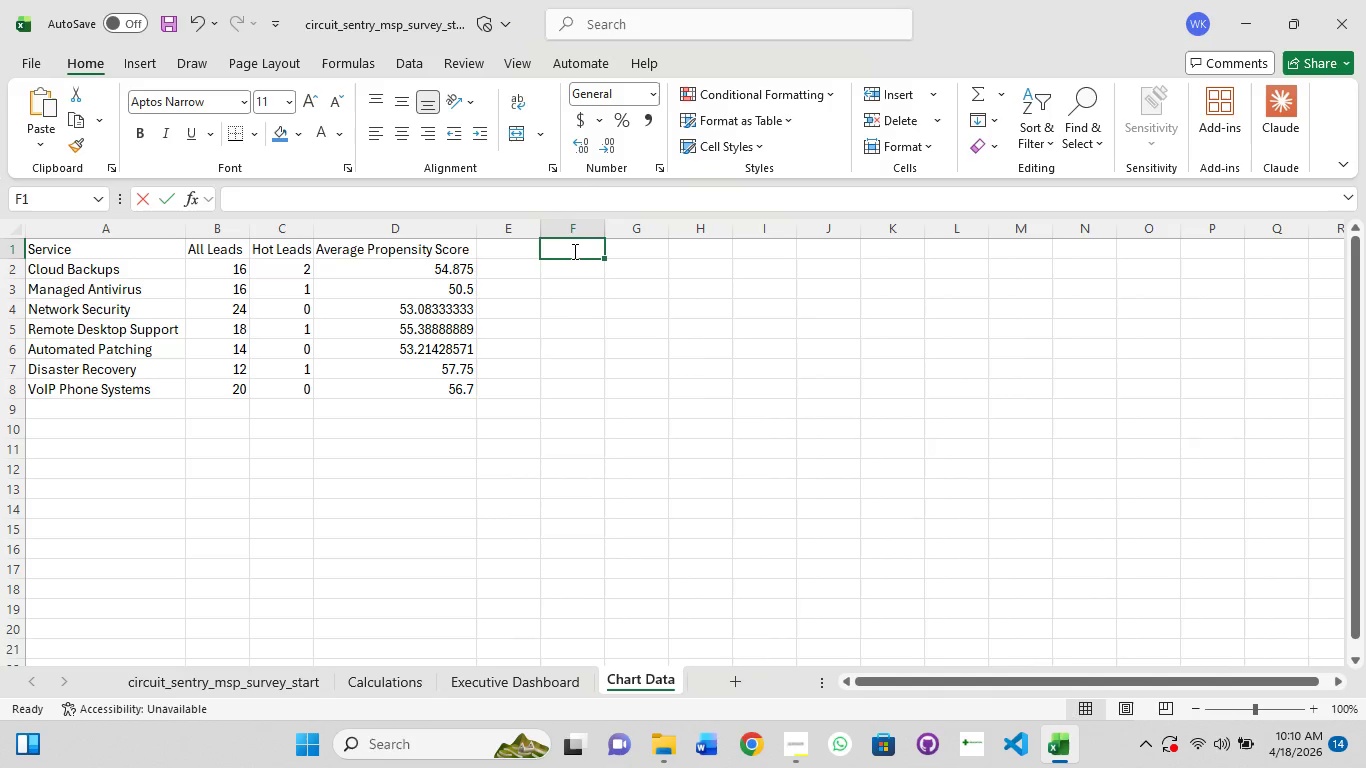 
double_click([573, 251])
 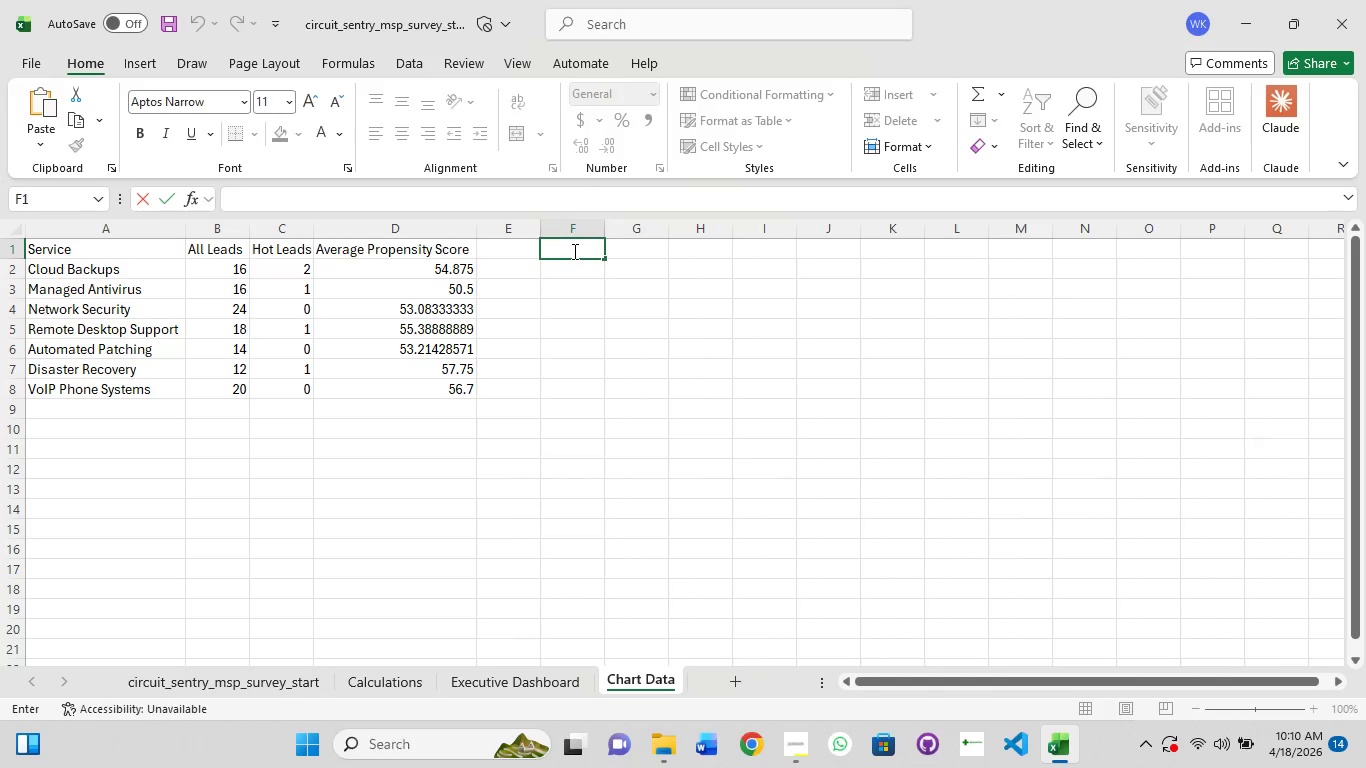 
type(Tier)
 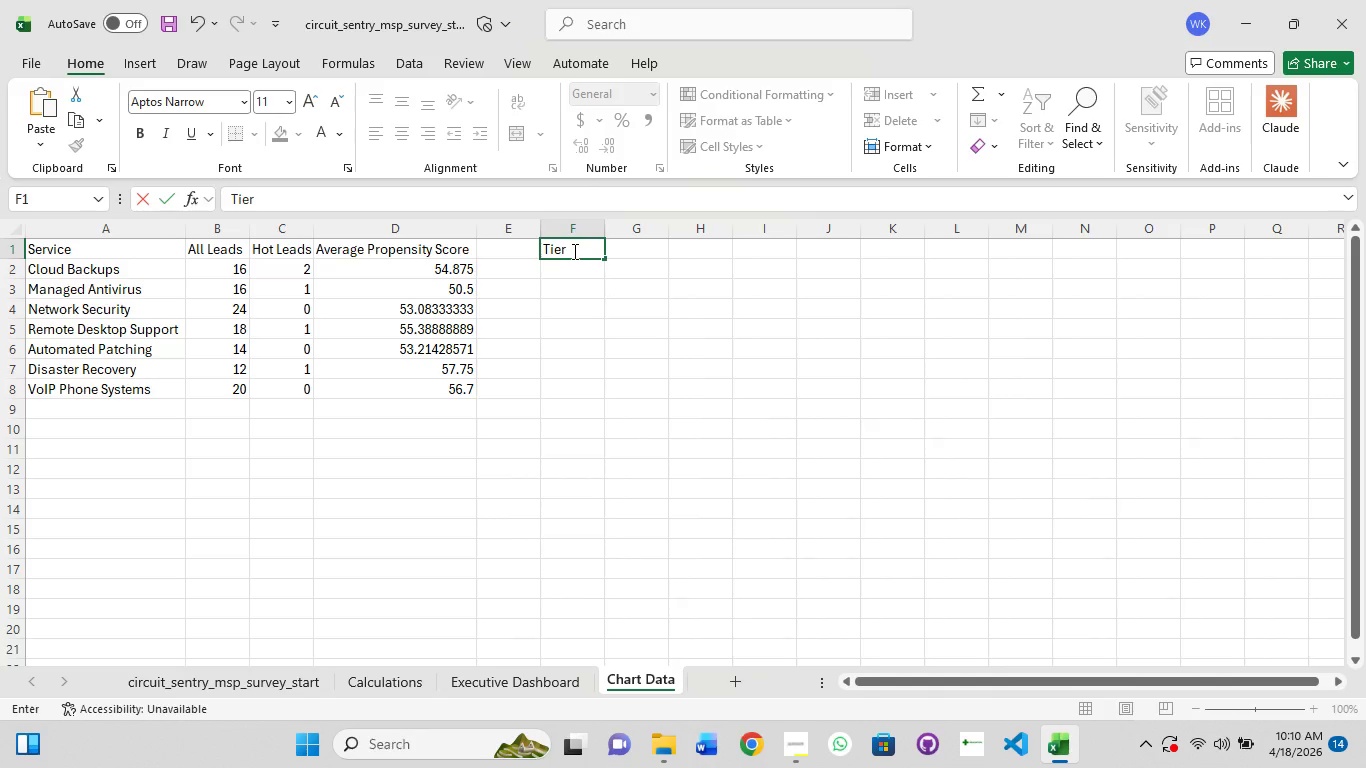 
wait(10.22)
 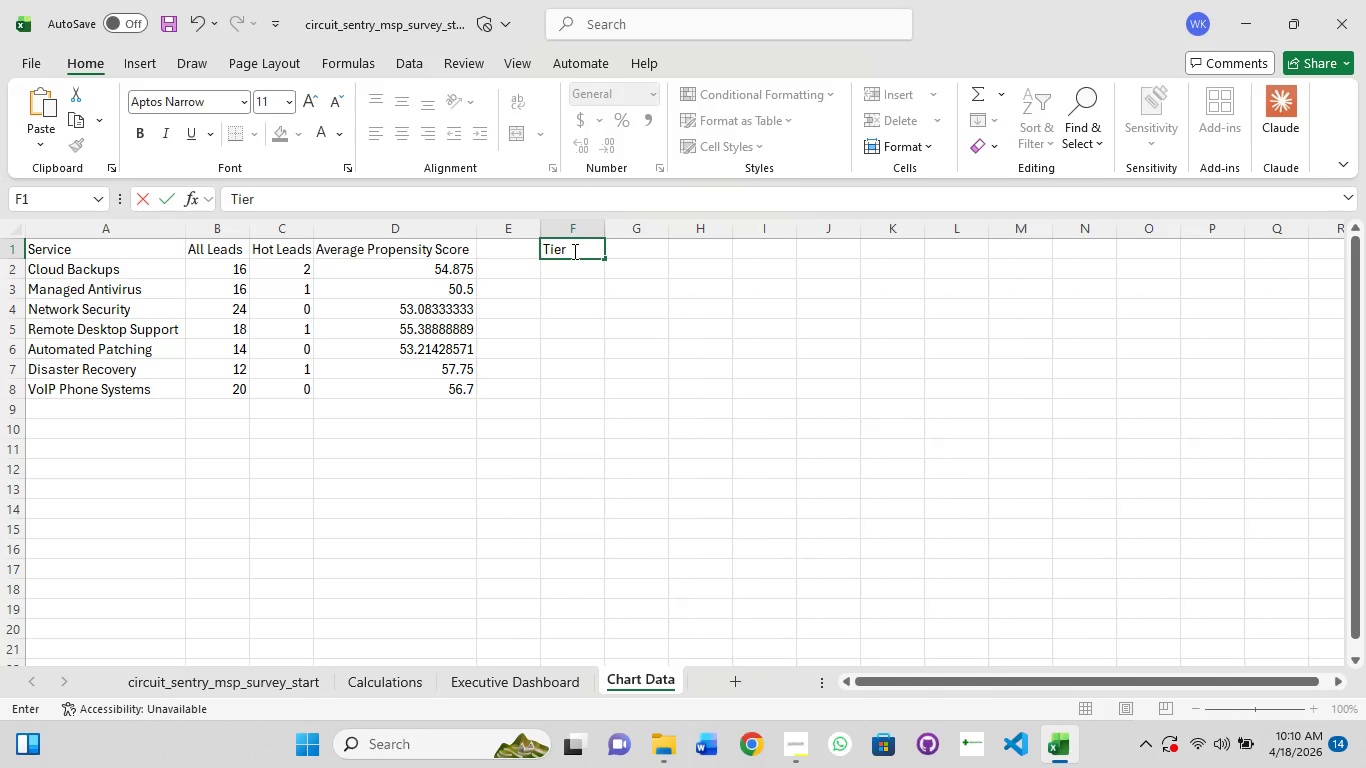 
key(Enter)
 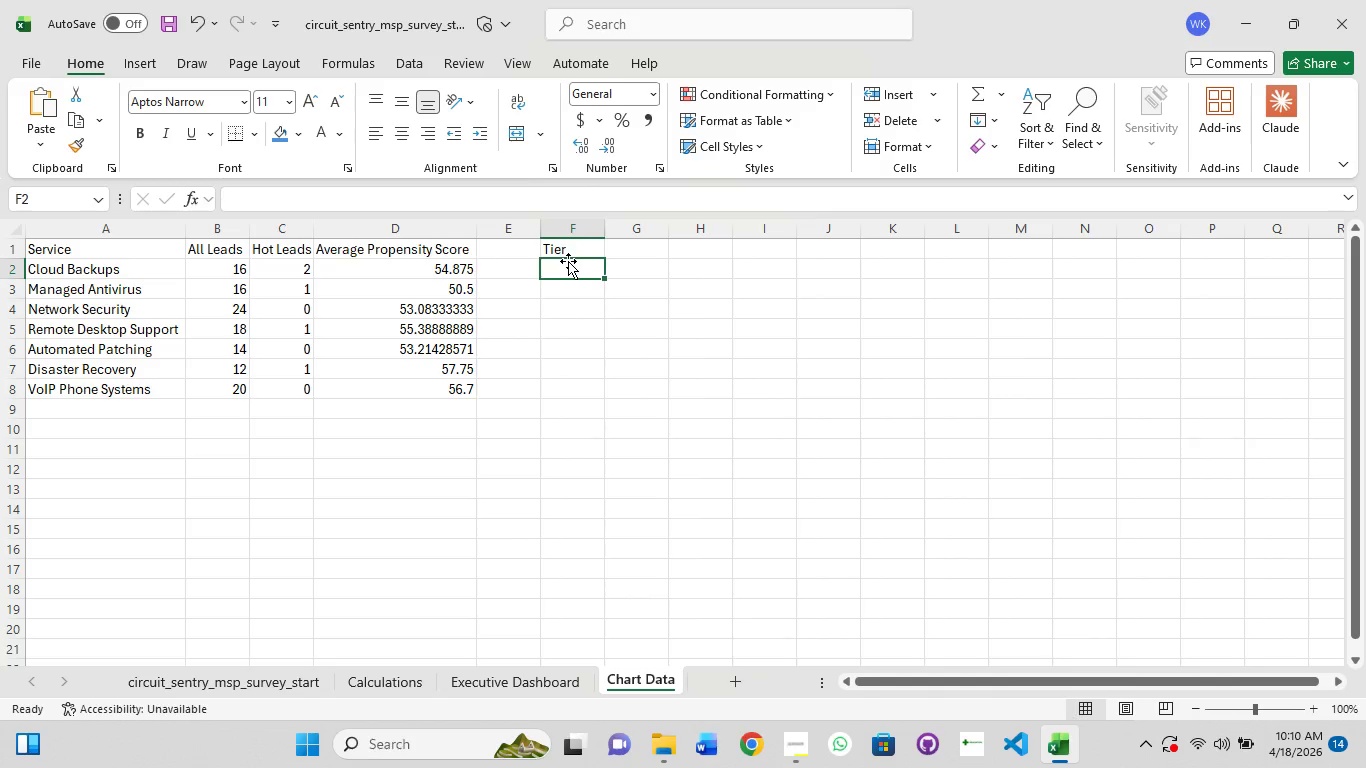 
type(Essential)
 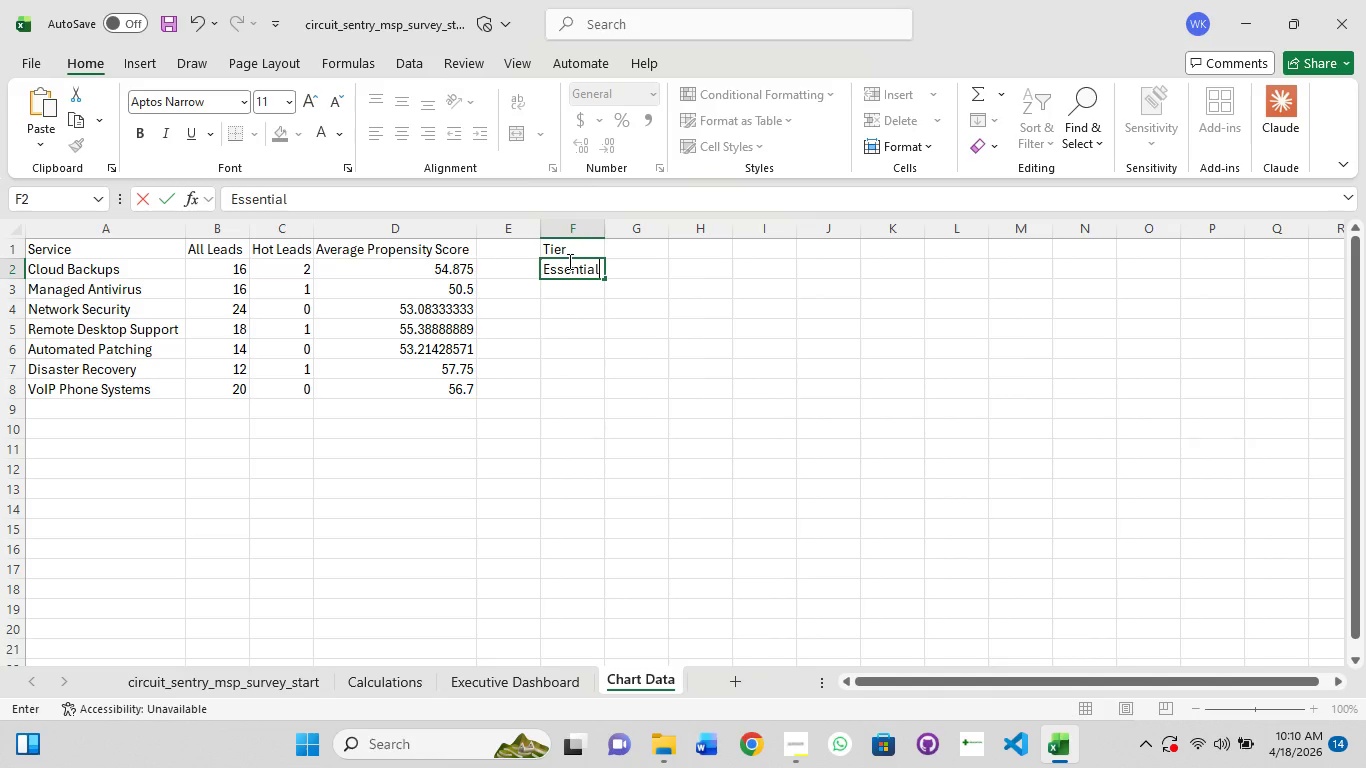 
key(Enter)
 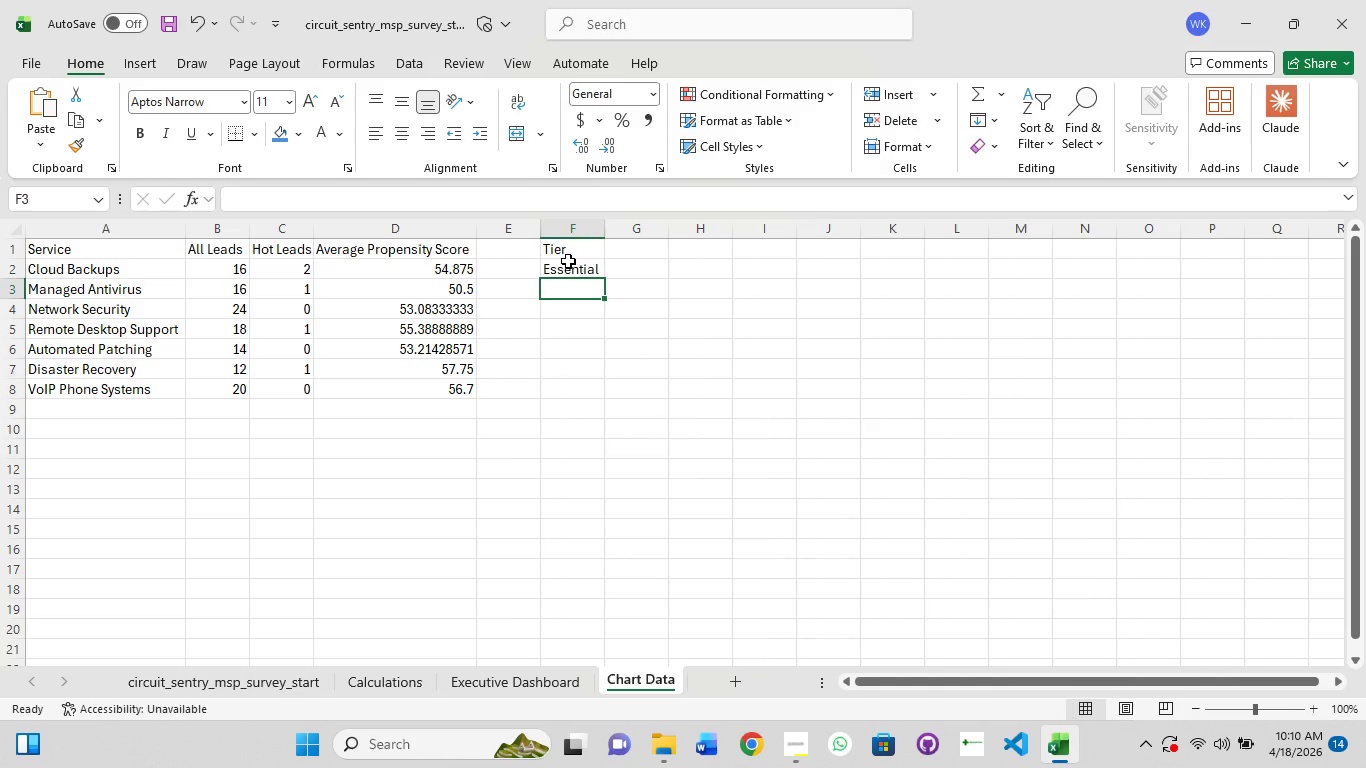 
type(Professional)
 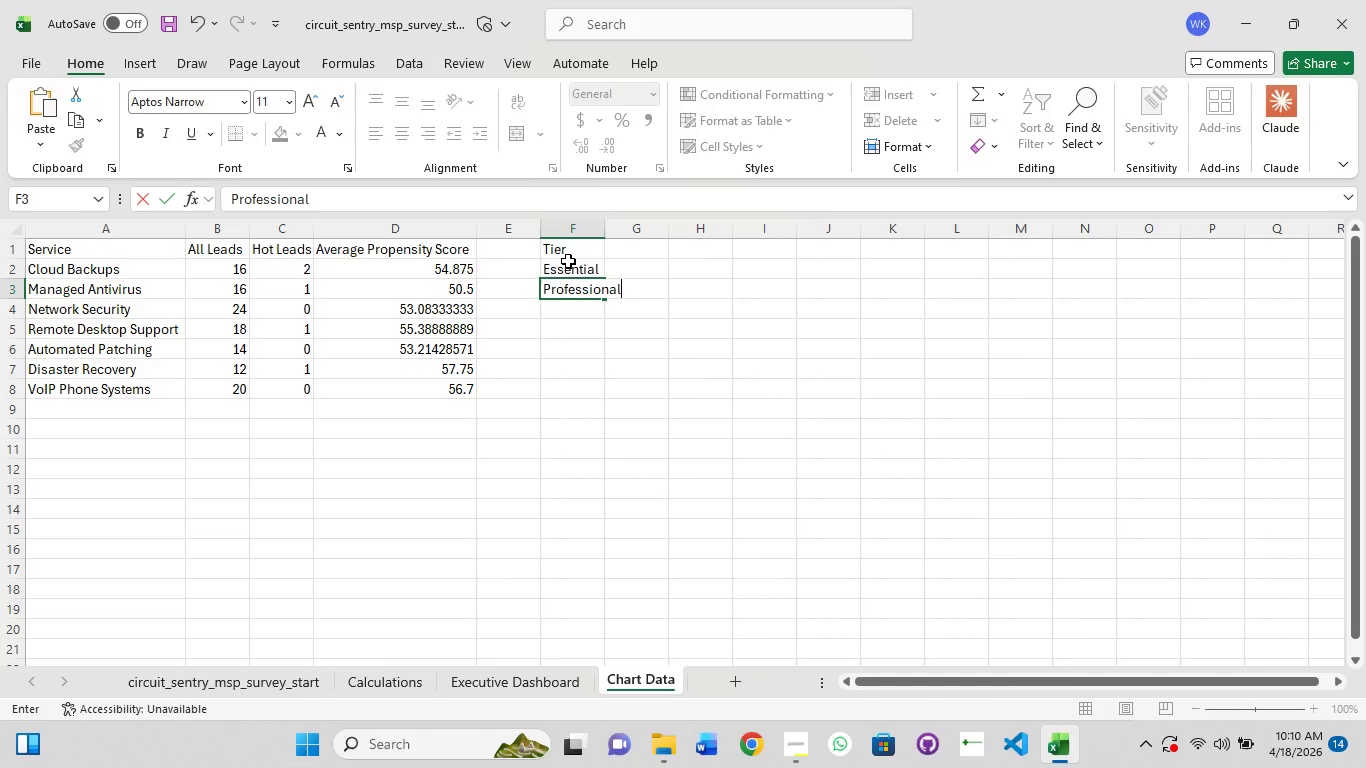 
key(Enter)
 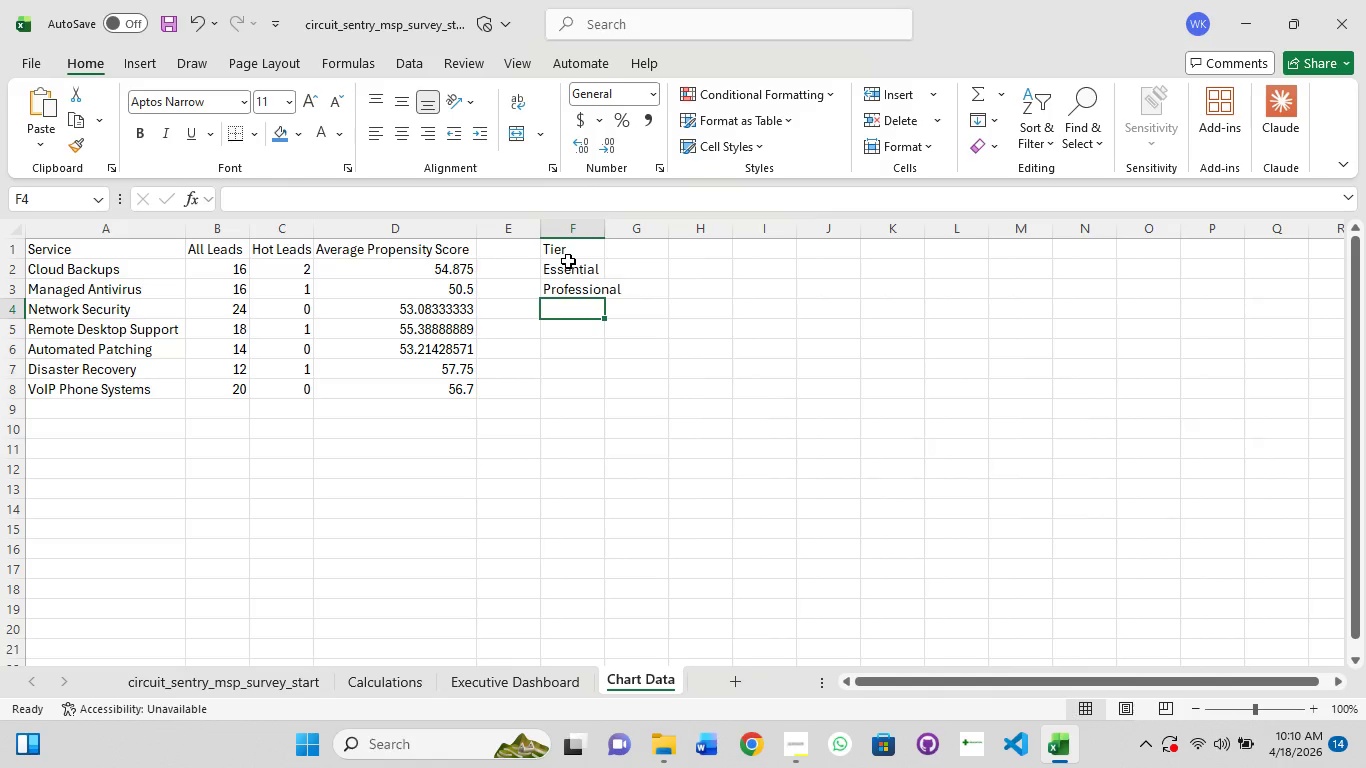 
type(Enterprise)
 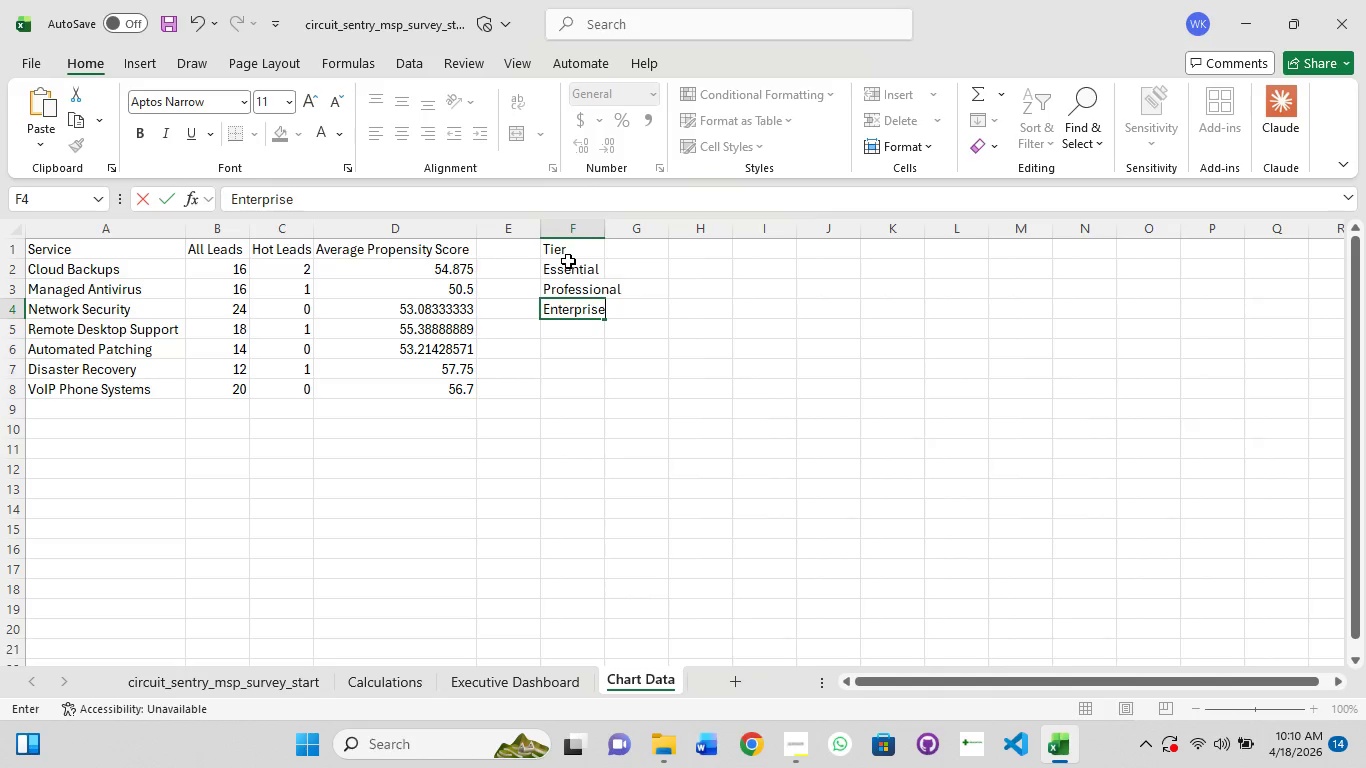 
key(Enter)
 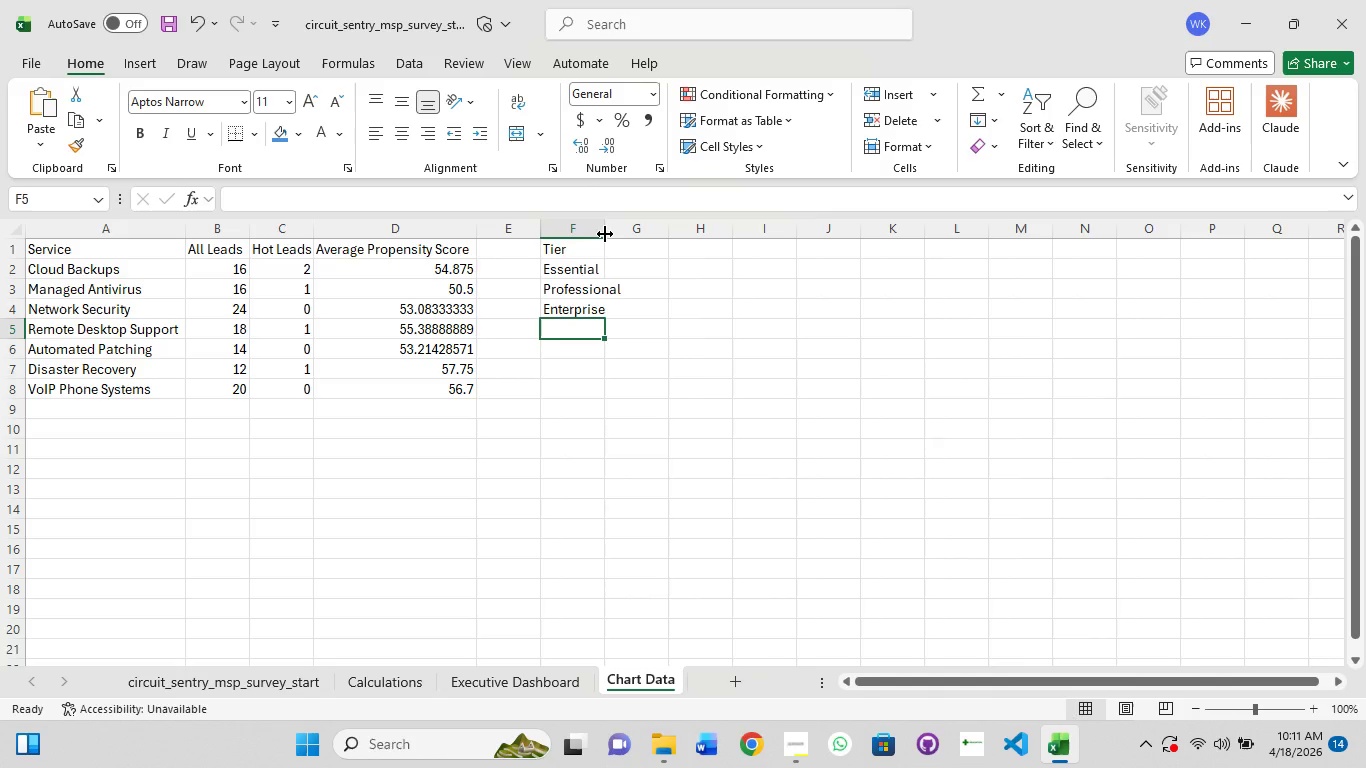 
double_click([605, 234])
 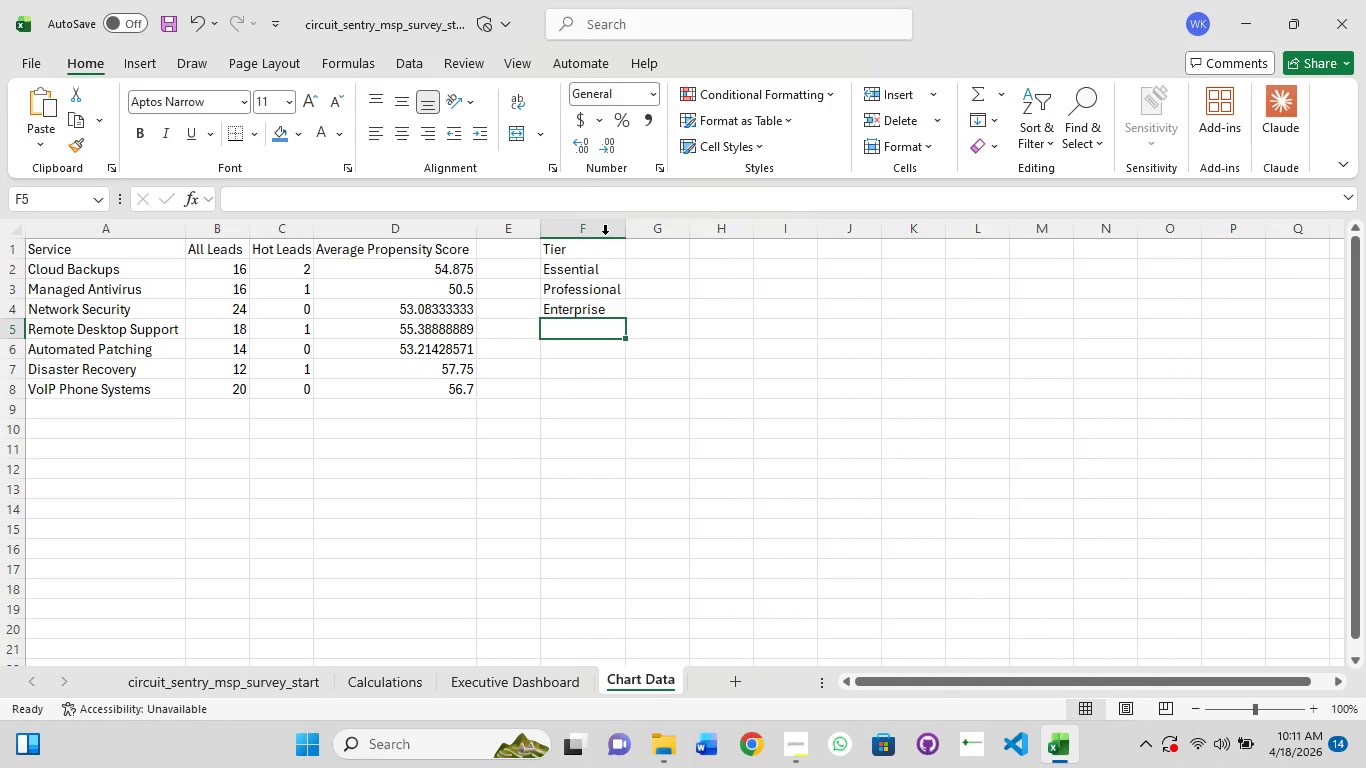 
wait(11.27)
 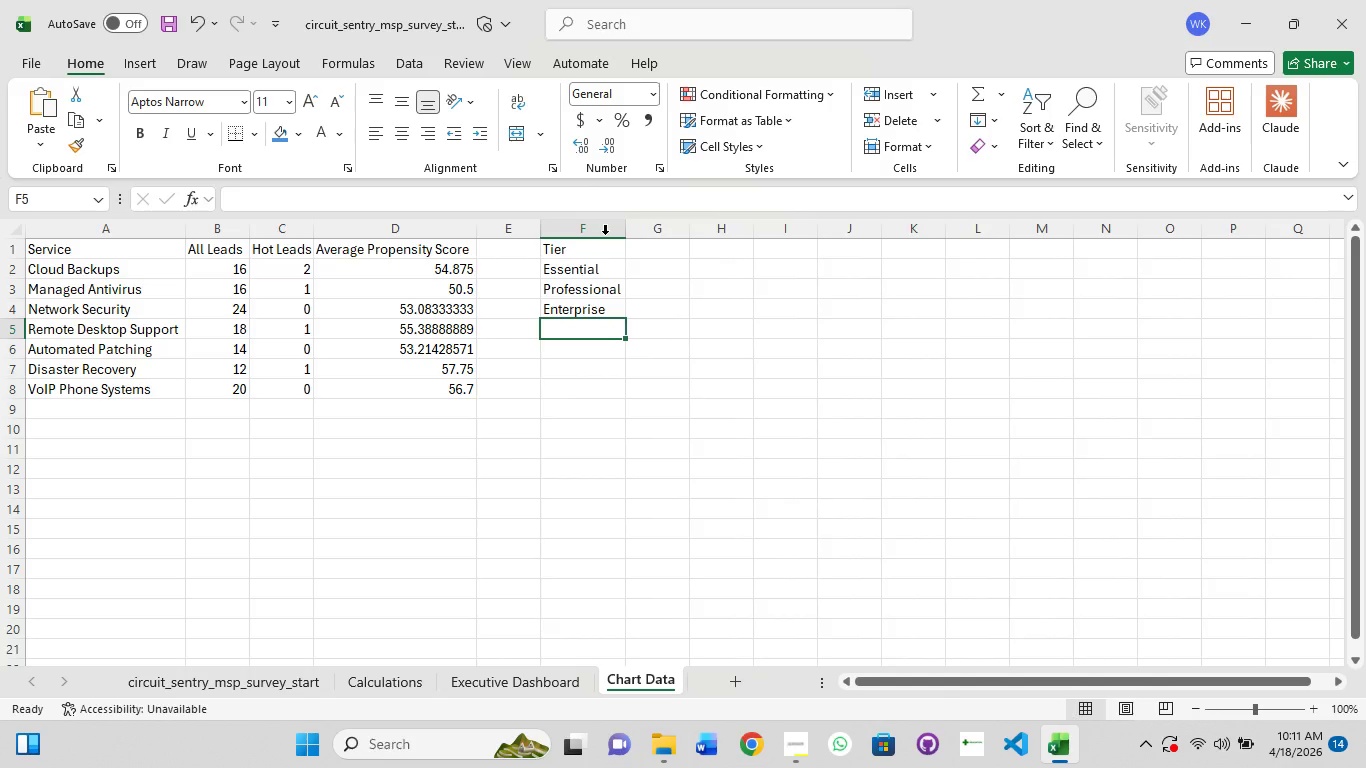 
left_click([653, 252])
 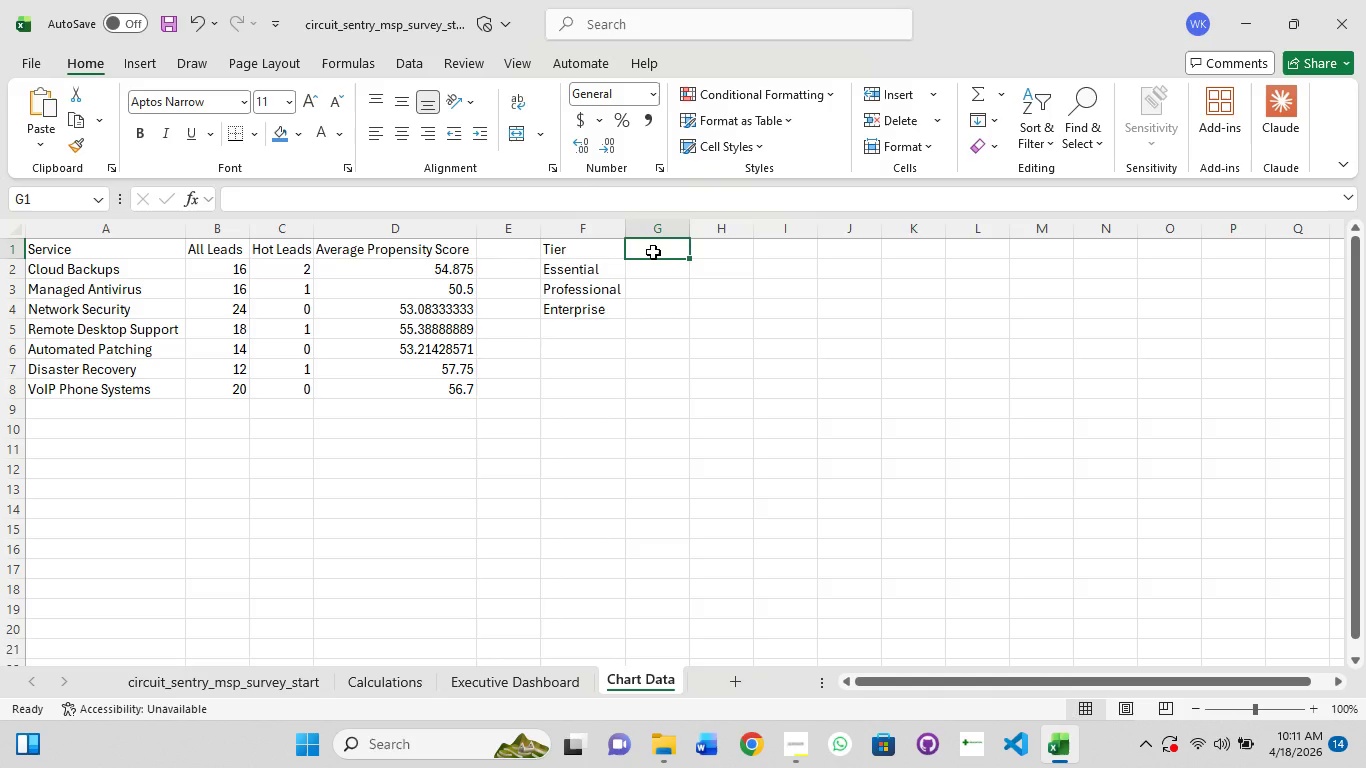 
type(Lead Count)
 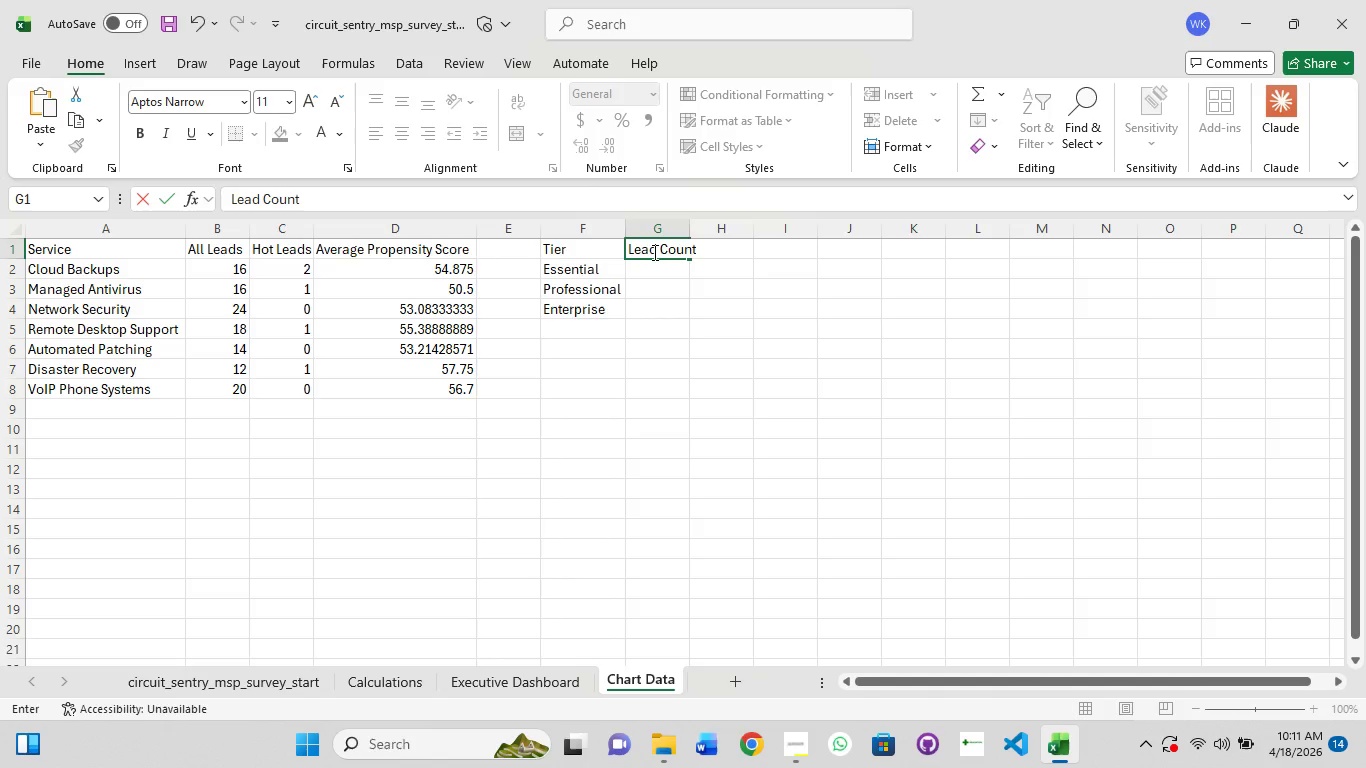 
key(Enter)
 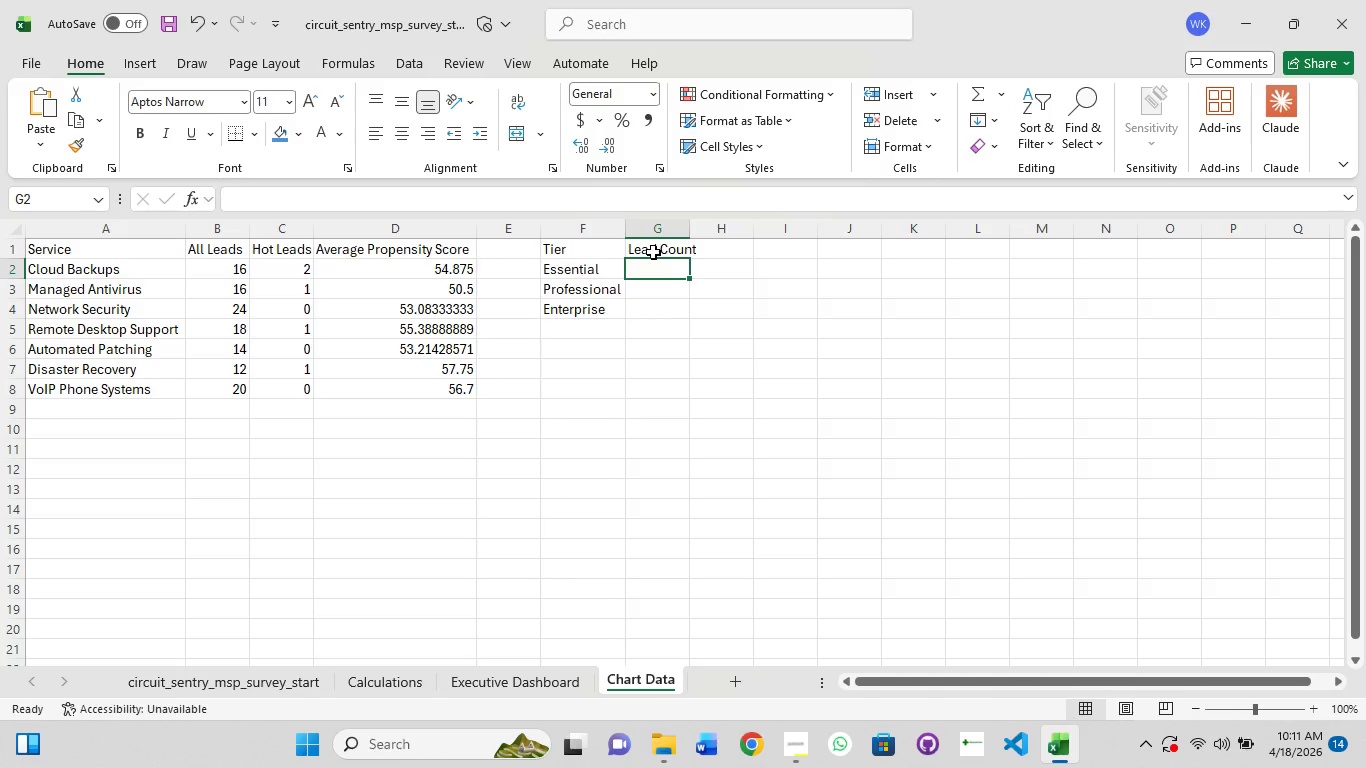 
type(=Count)
 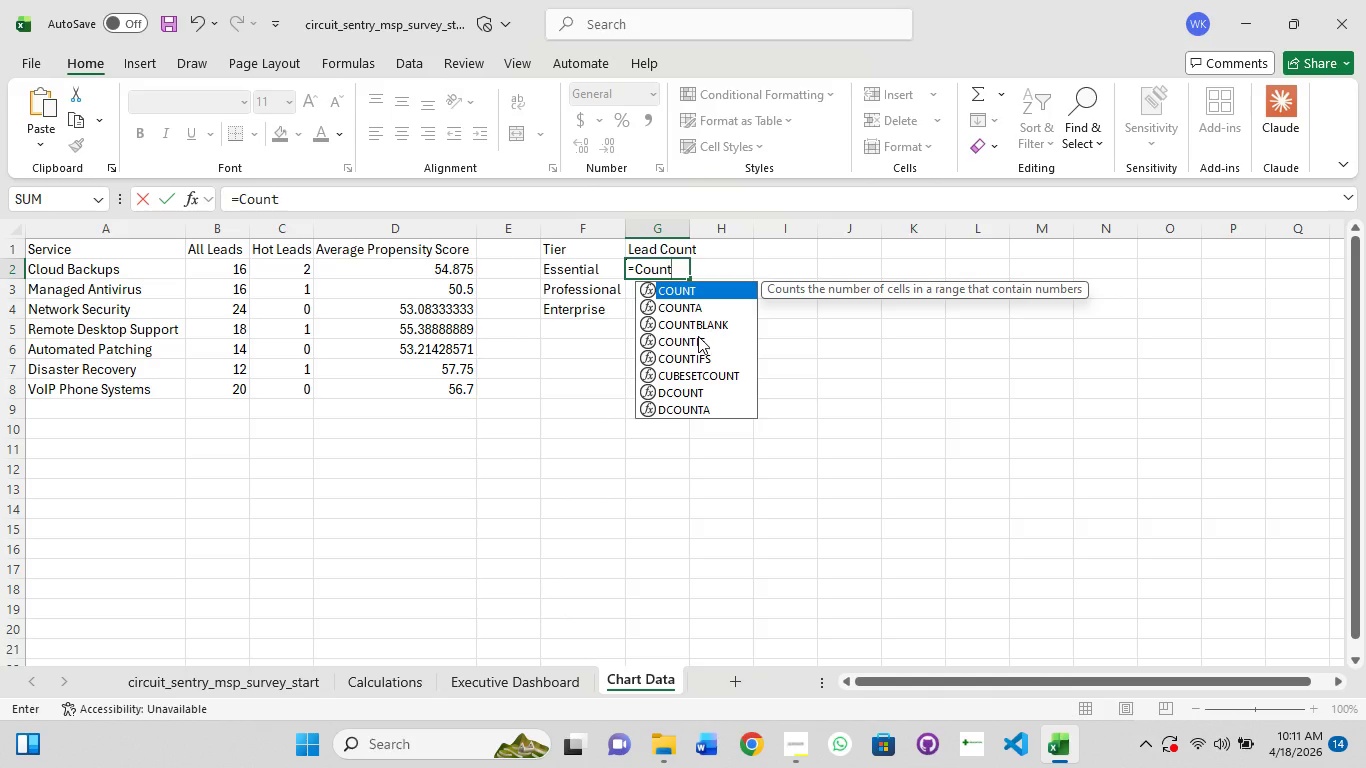 
left_click([698, 336])
 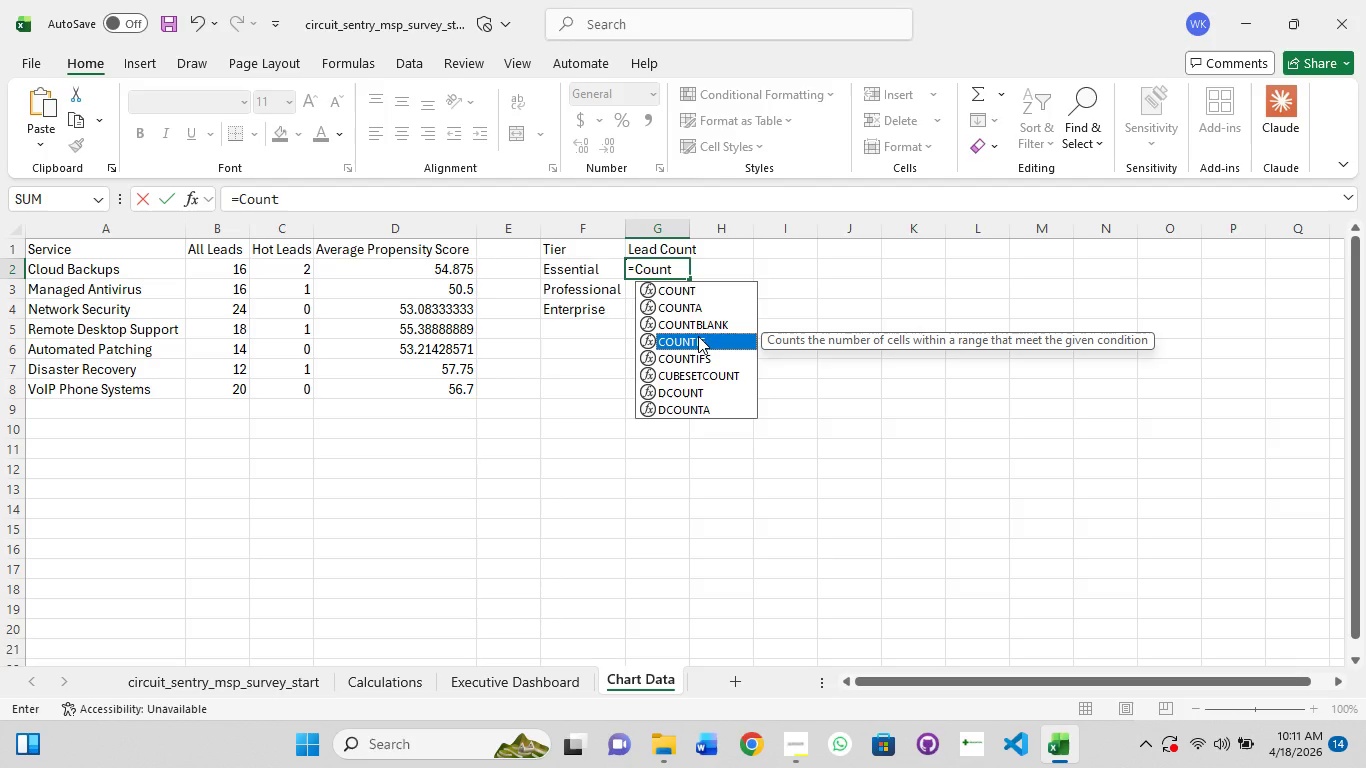 
key(Tab)
type(Calculations!)
 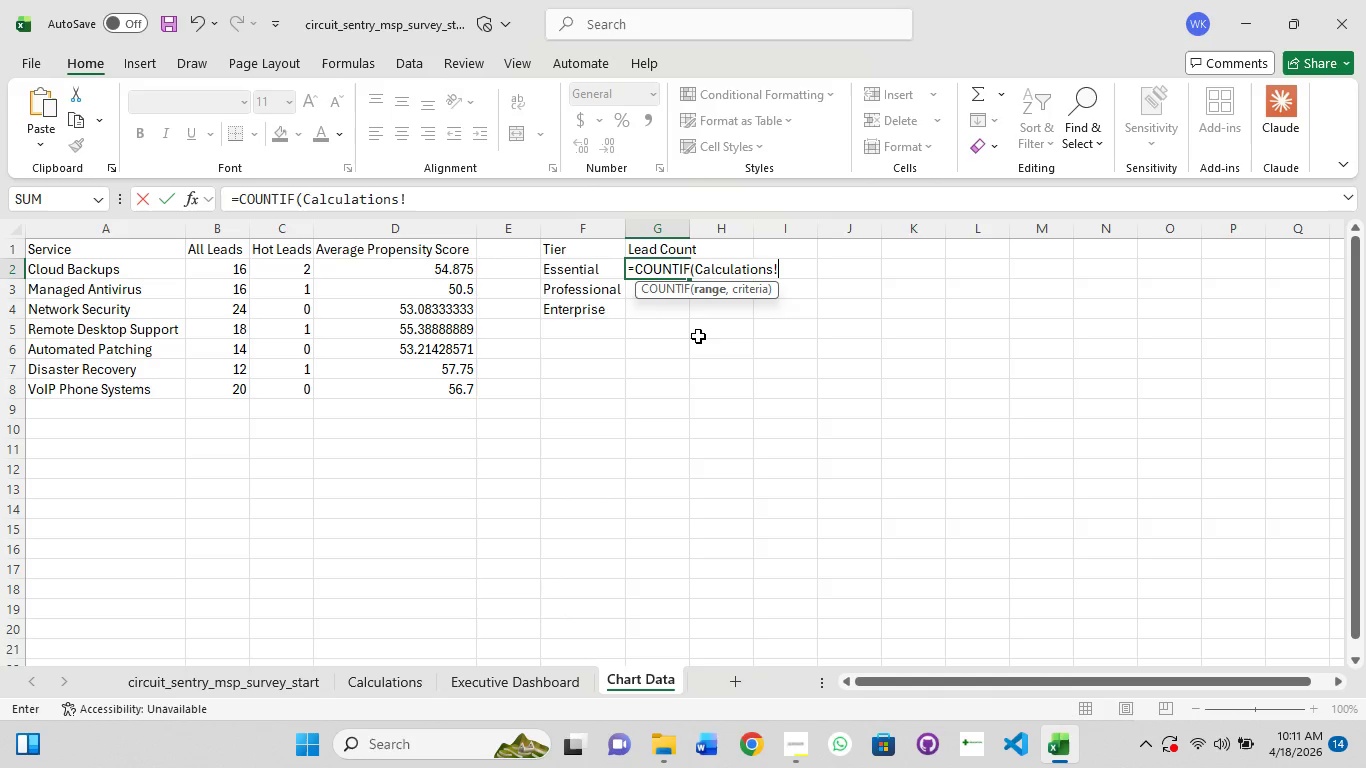 
type($m$3:)
 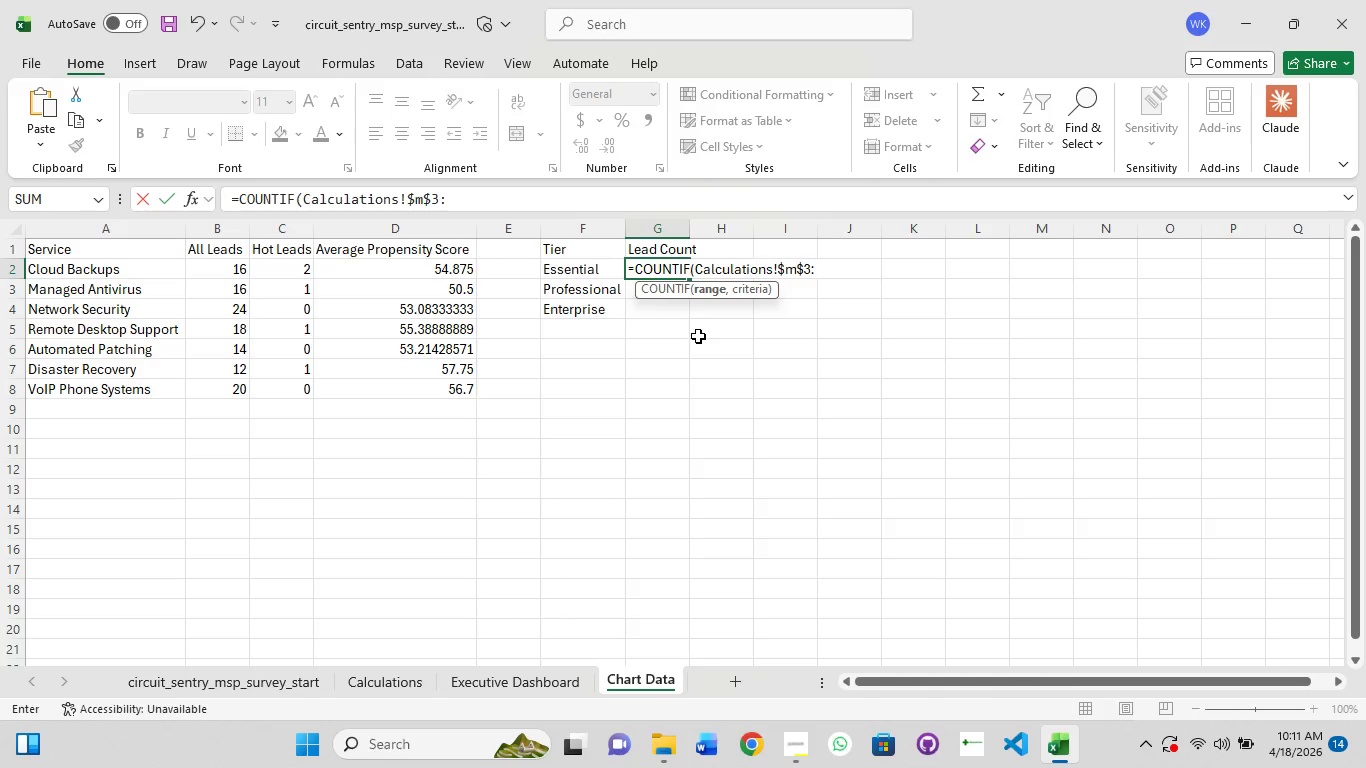 
type($M$122,F2)
 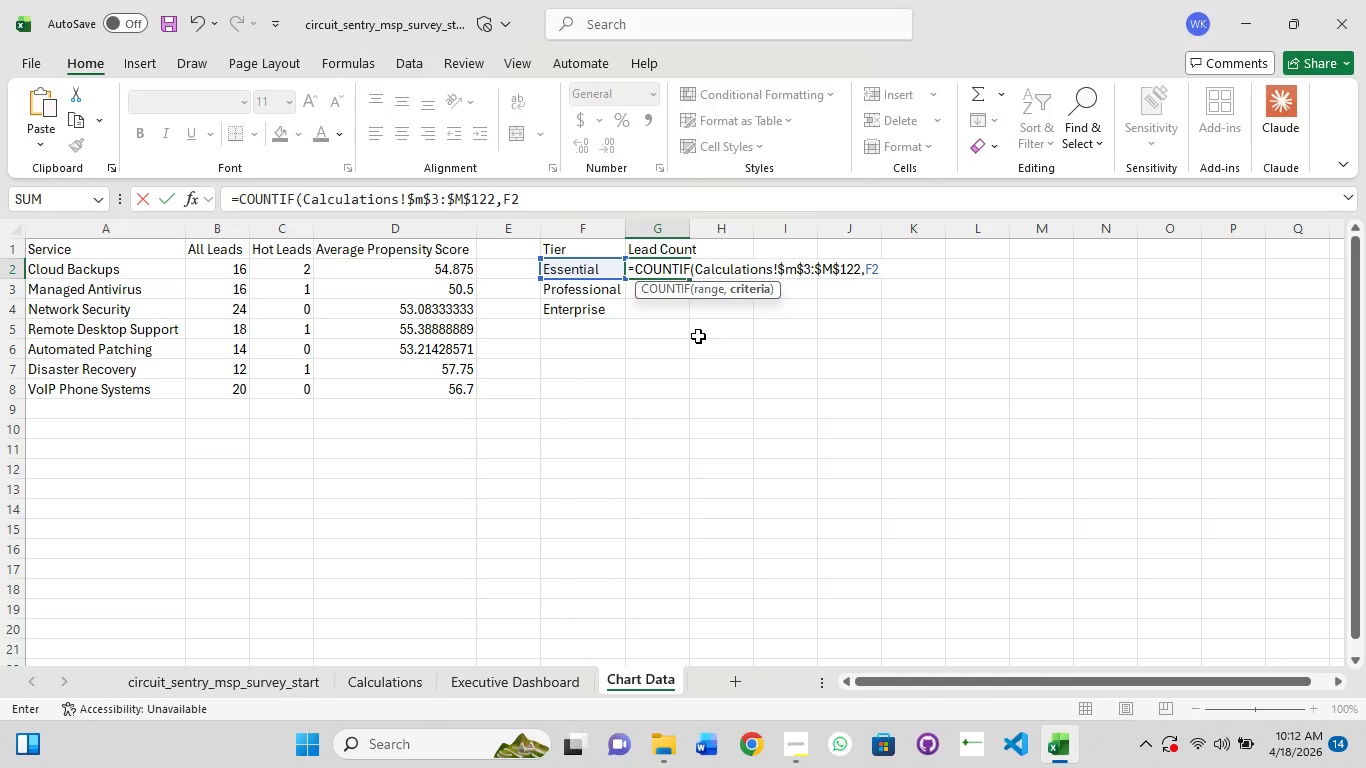 
wait(8.77)
 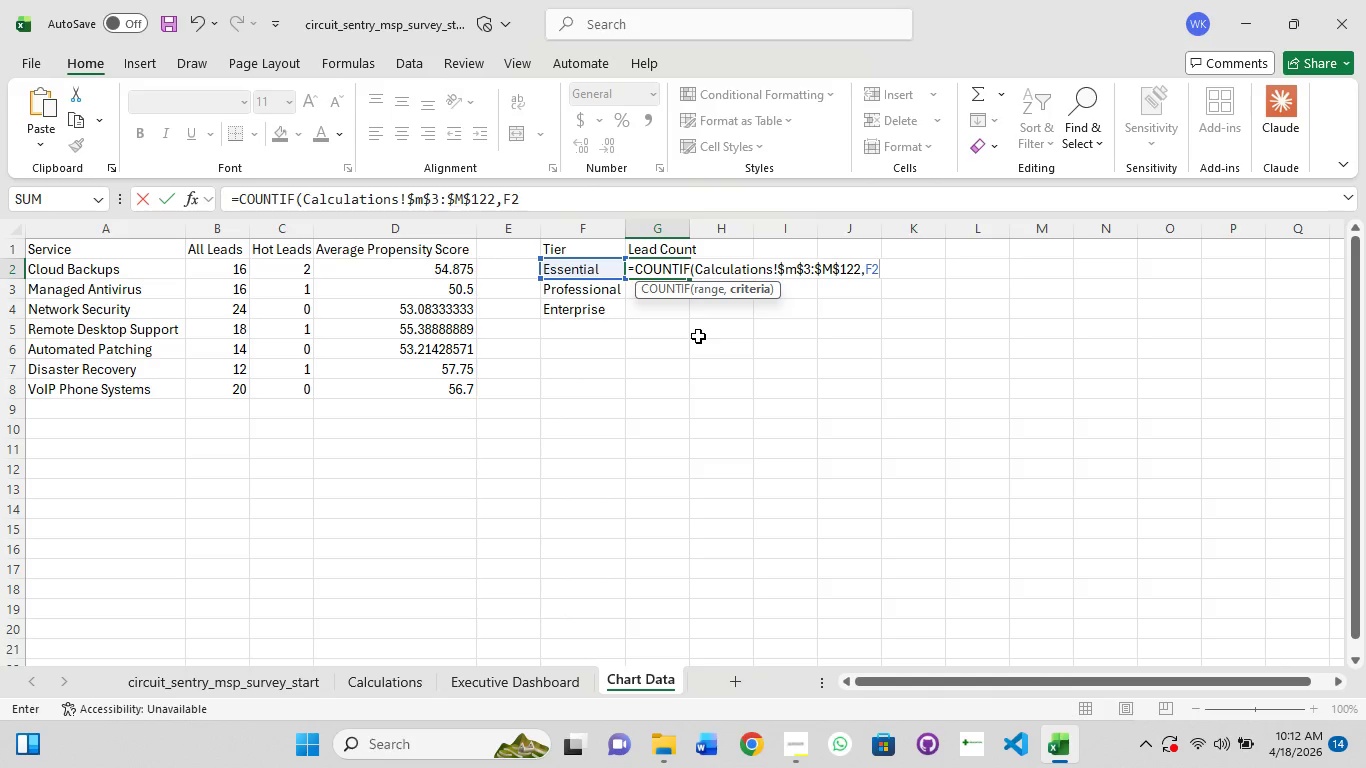 
key(Shift+0)
 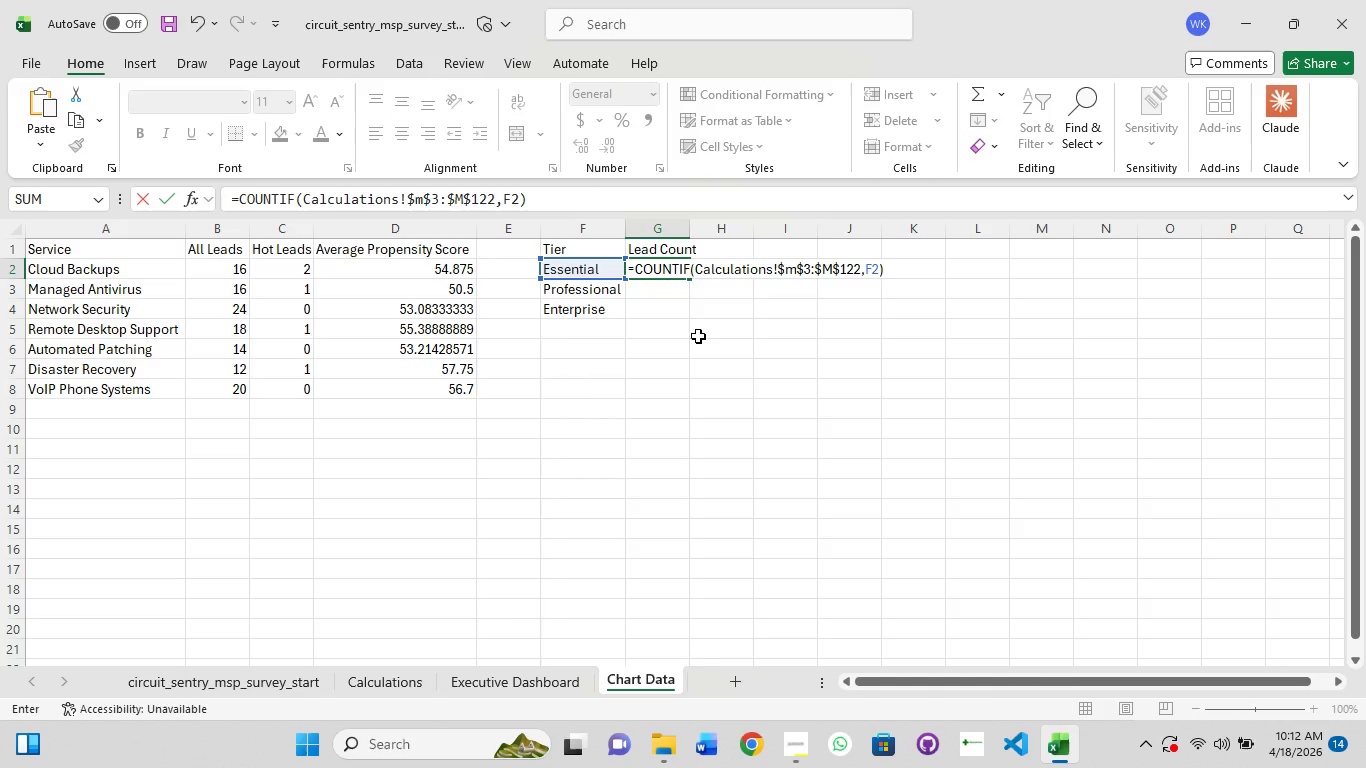 
key(Enter)
 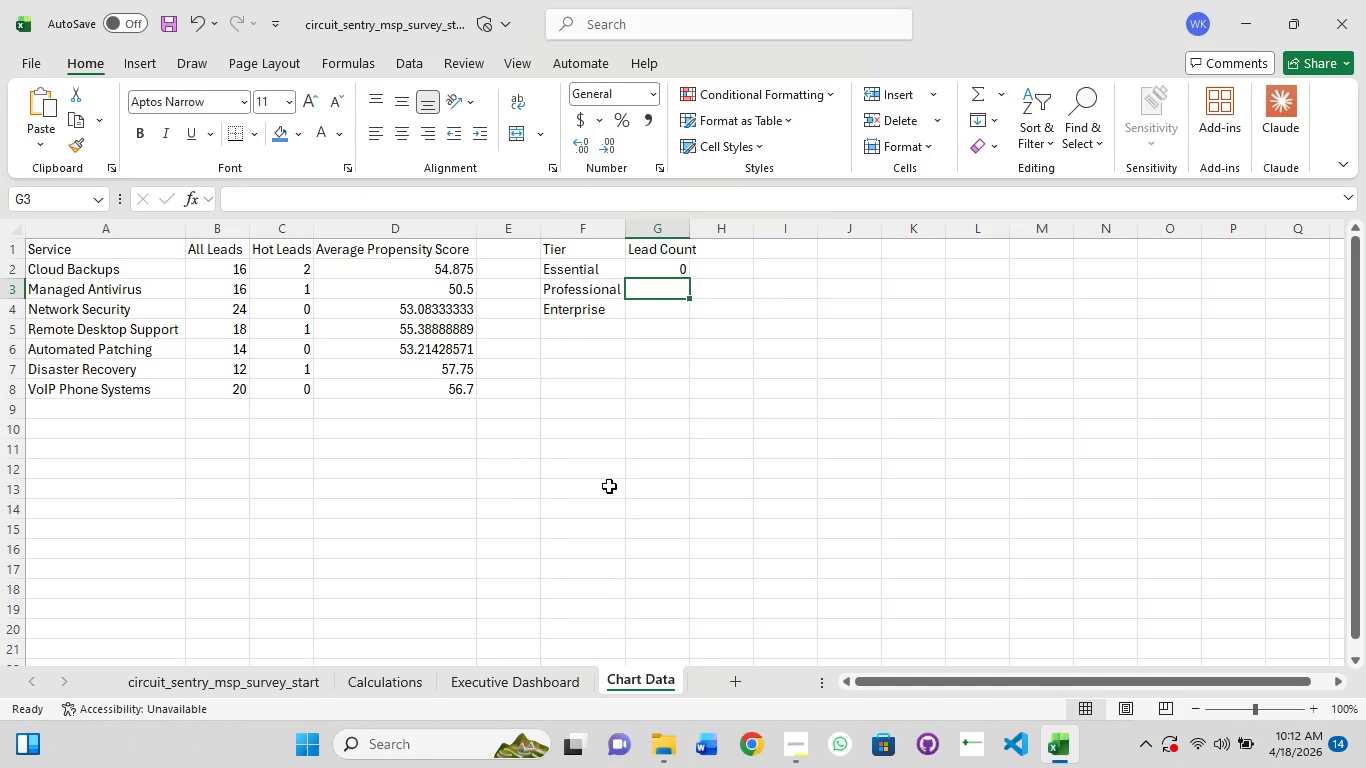 
left_click([662, 269])
 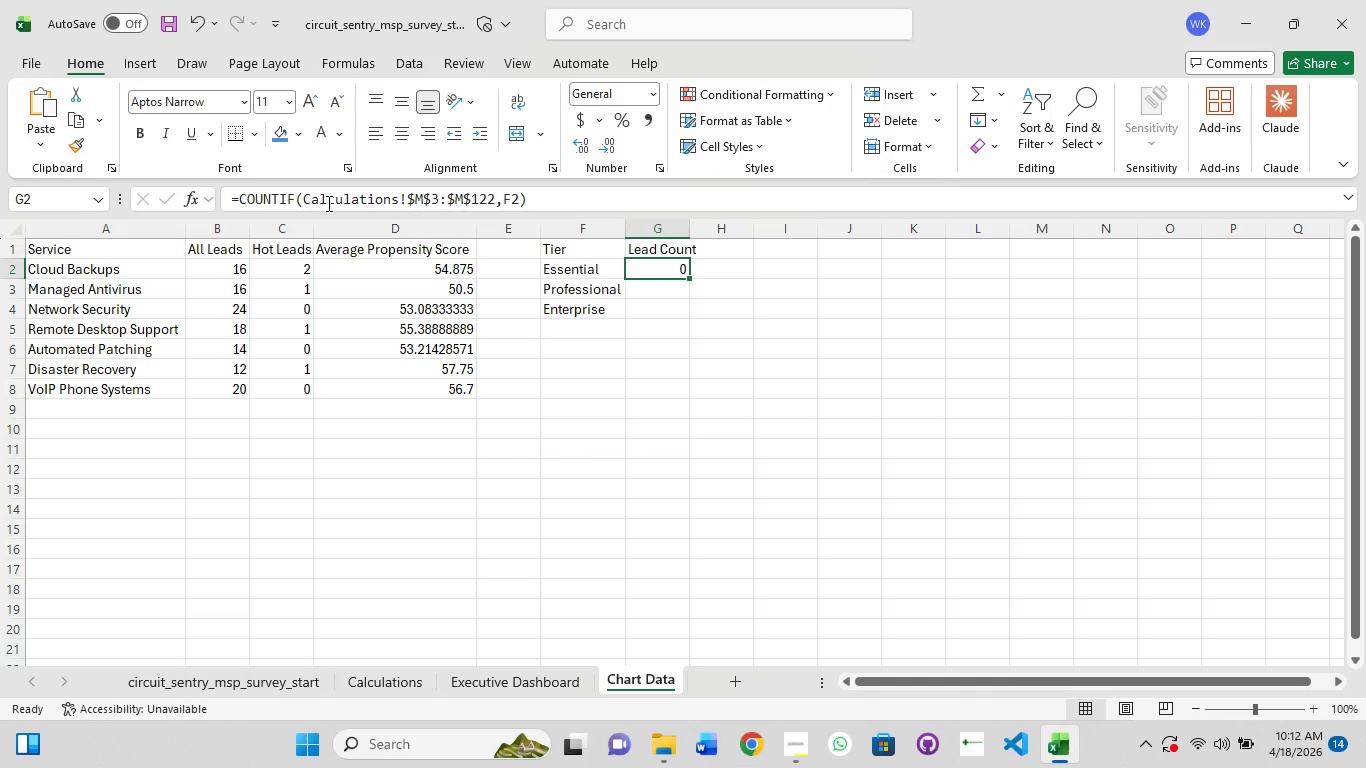 
wait(37.67)
 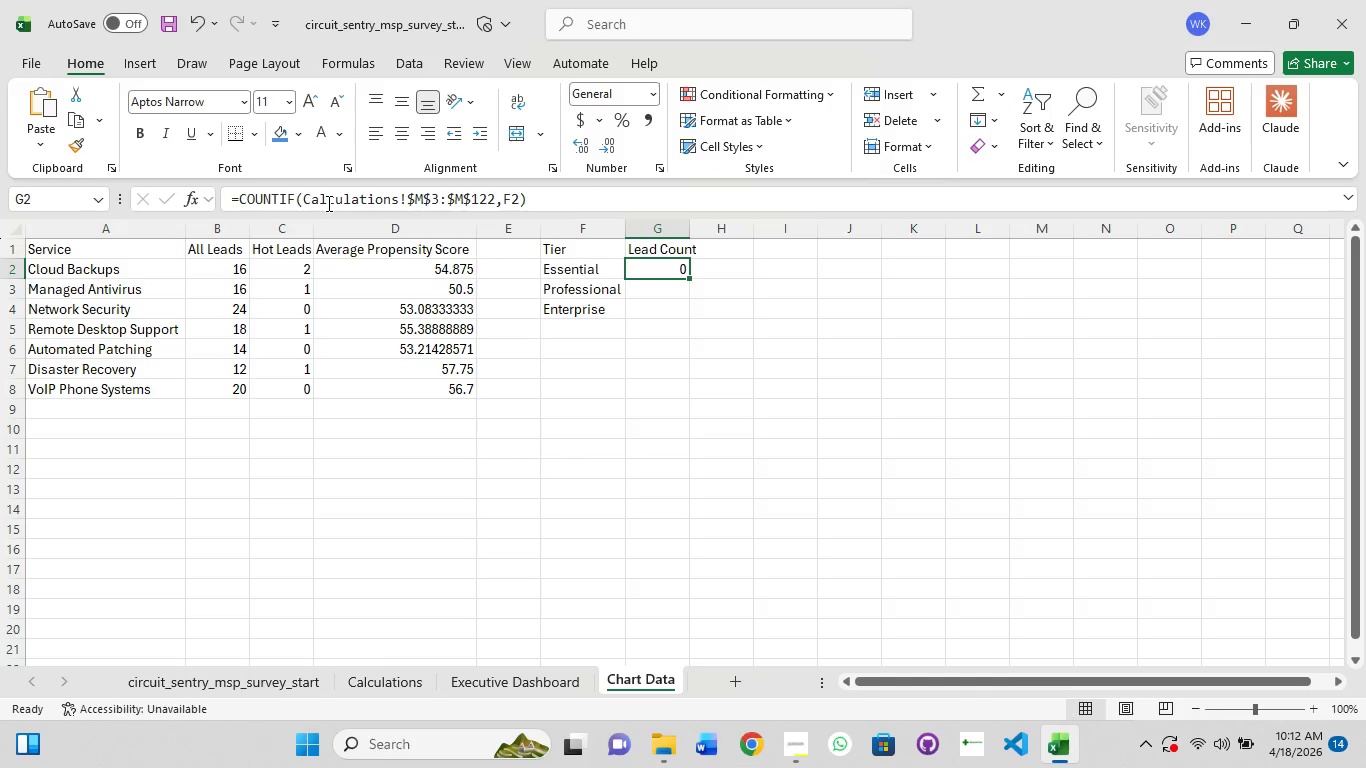 
left_click([591, 271])
 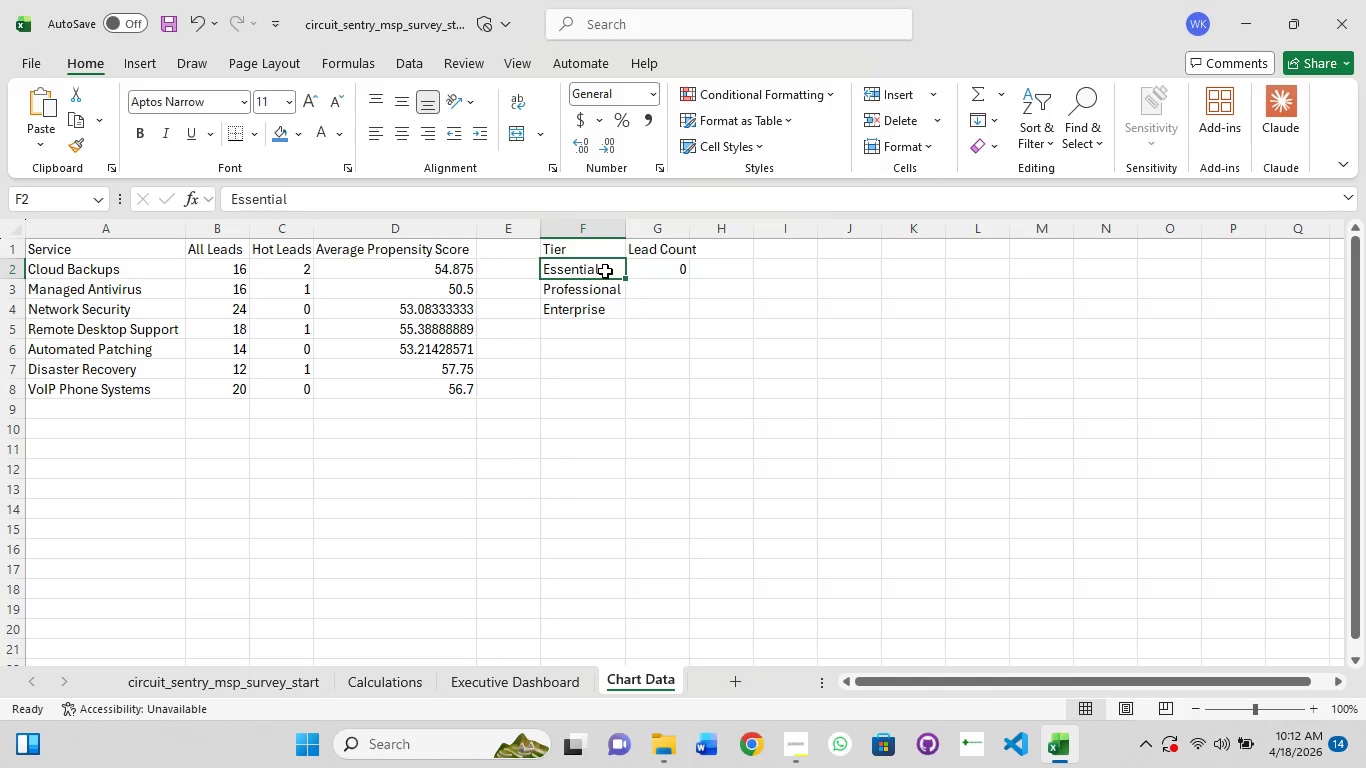 
left_click([665, 271])
 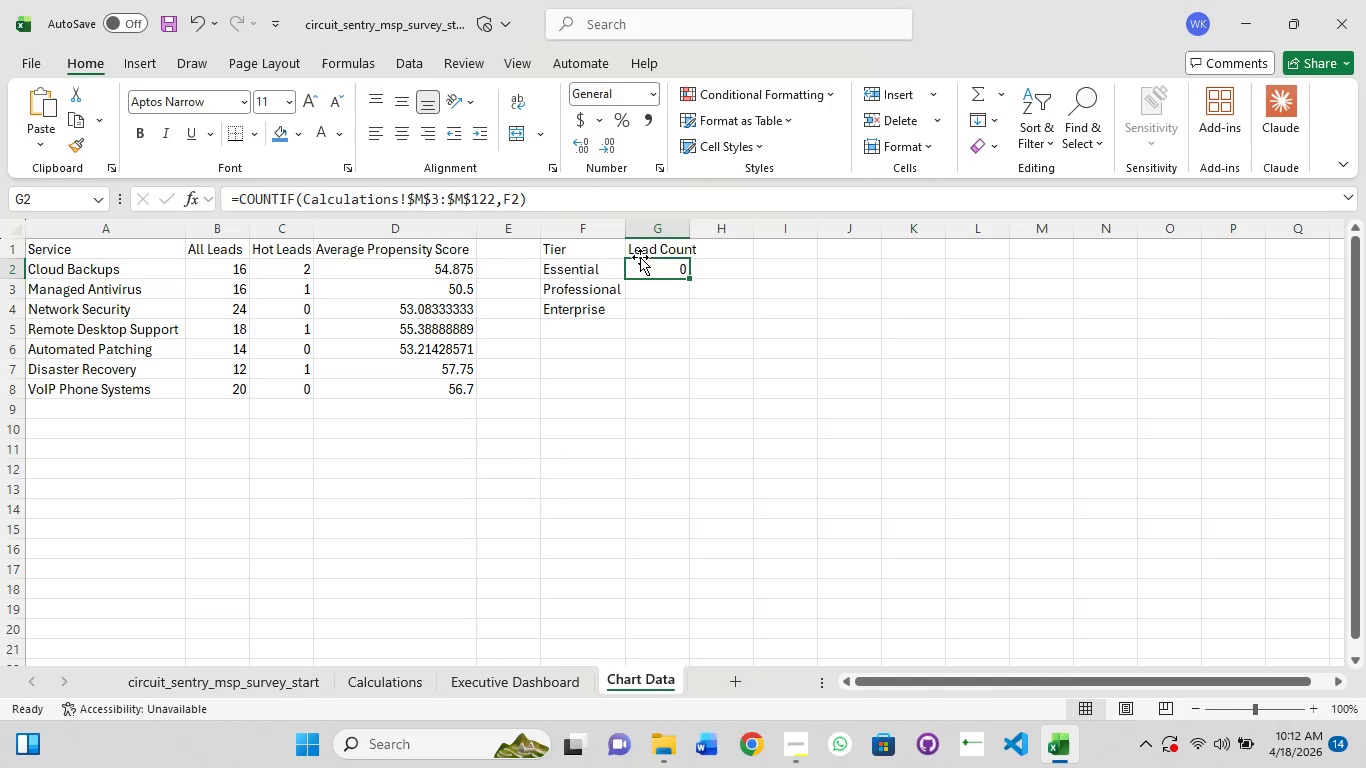 
left_click([509, 204])
 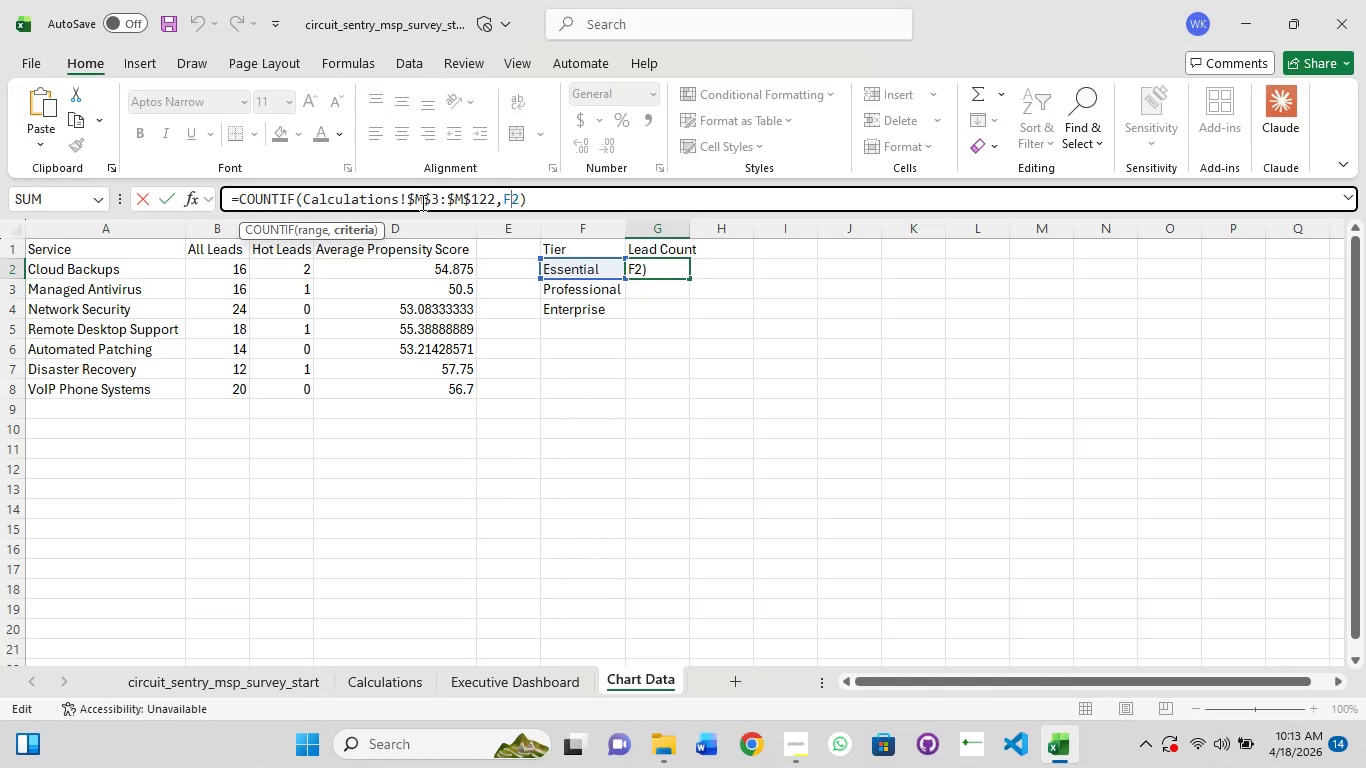 
wait(6.86)
 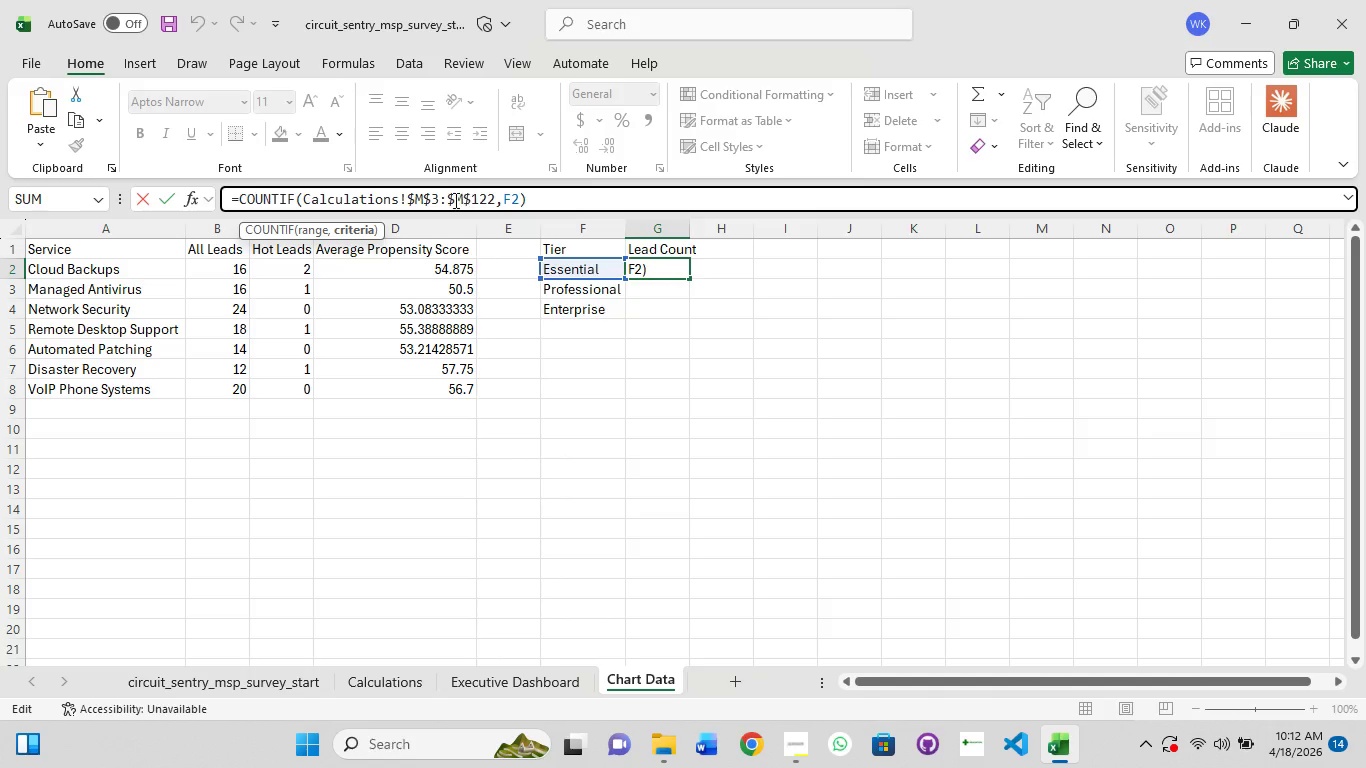 
left_click([576, 208])
 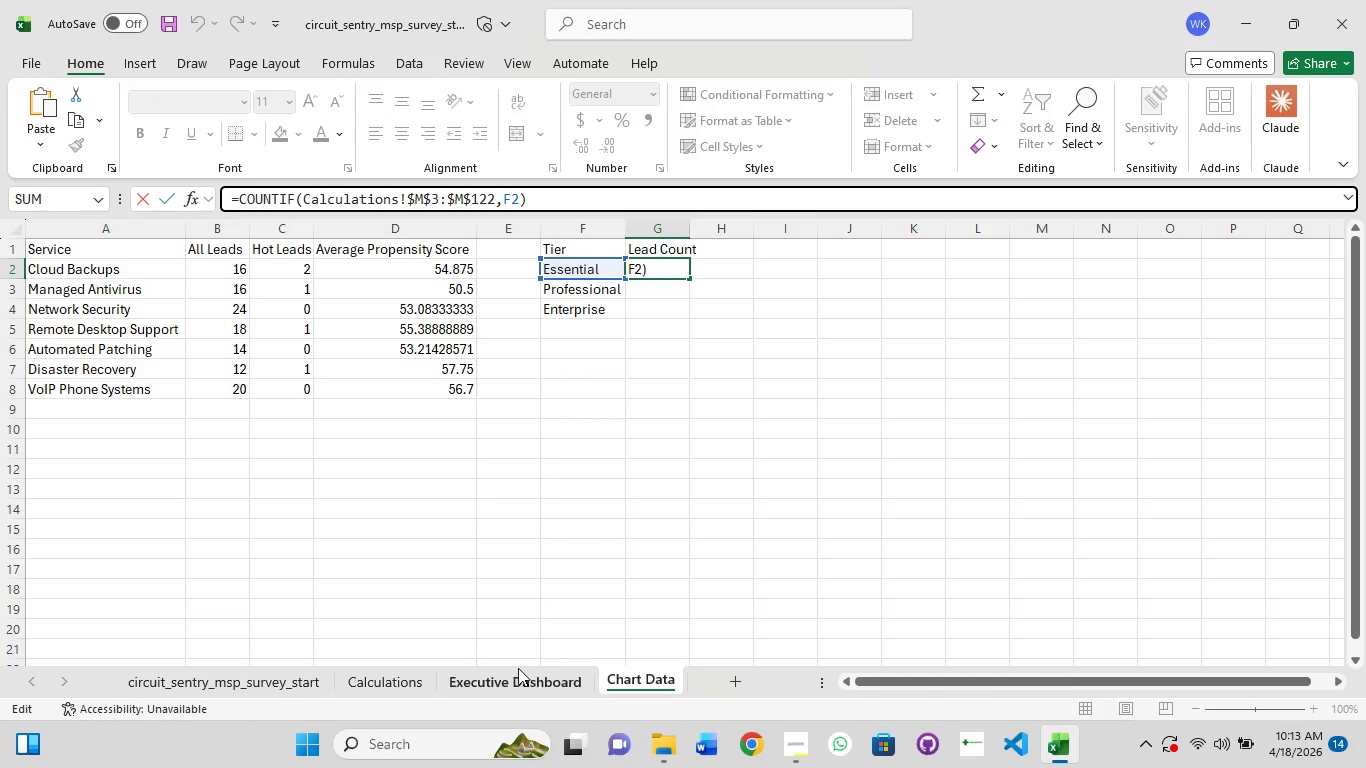 
key(Escape)
 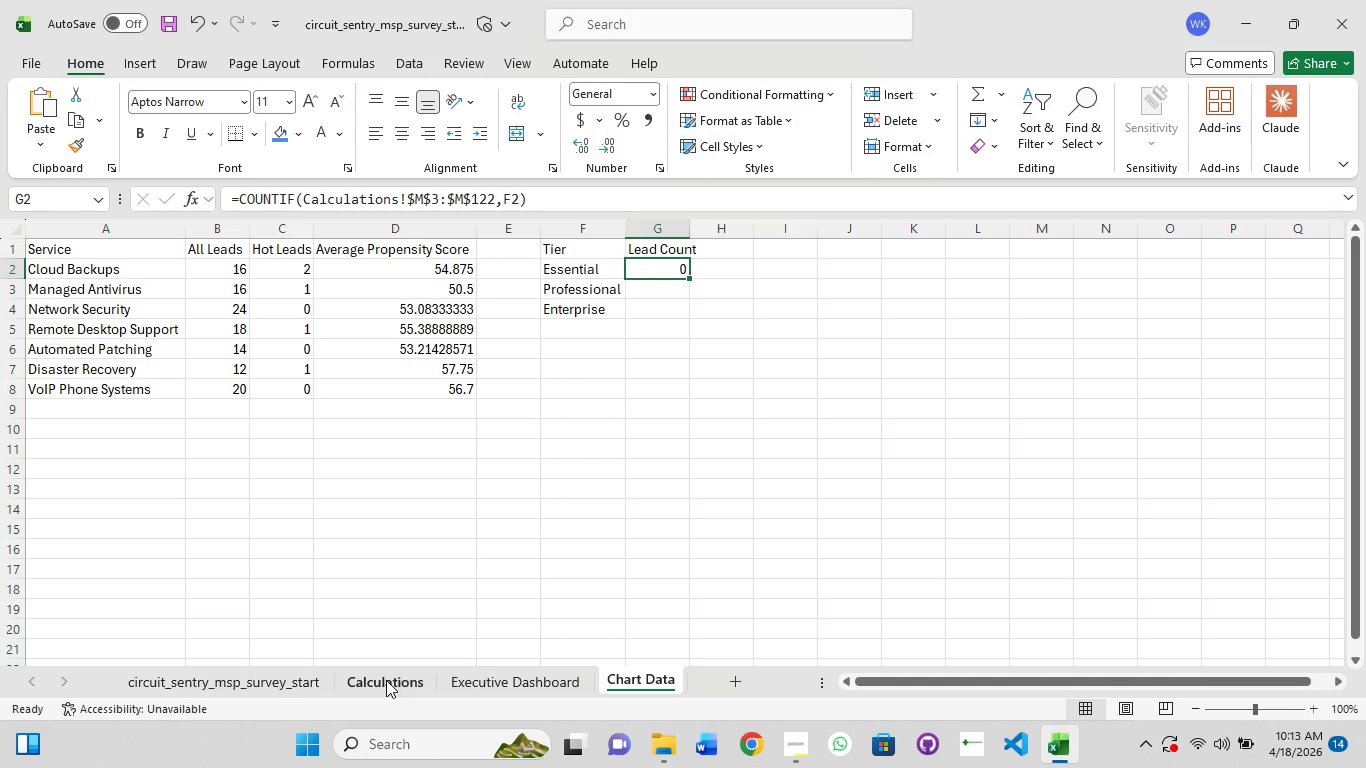 
left_click([386, 680])
 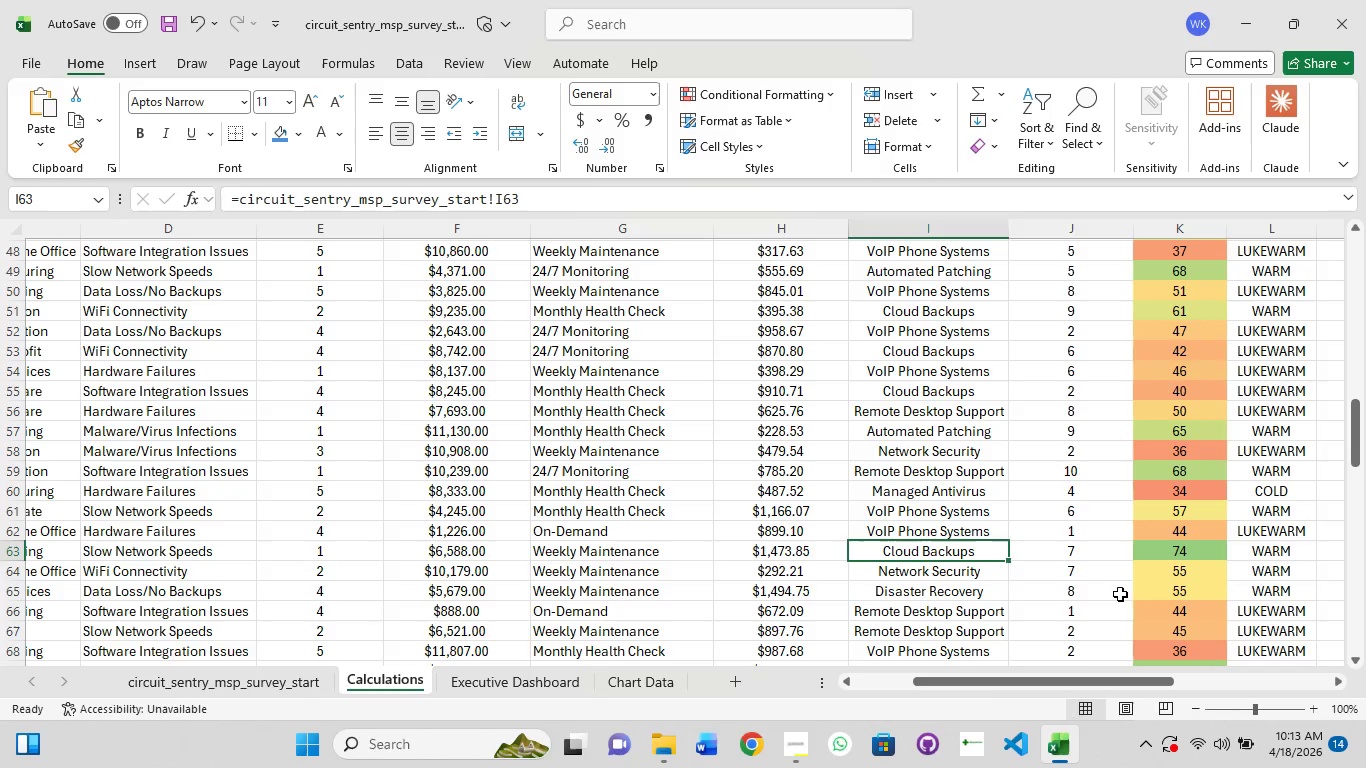 
left_click_drag(start_coordinate=[1128, 682], to_coordinate=[1190, 652])
 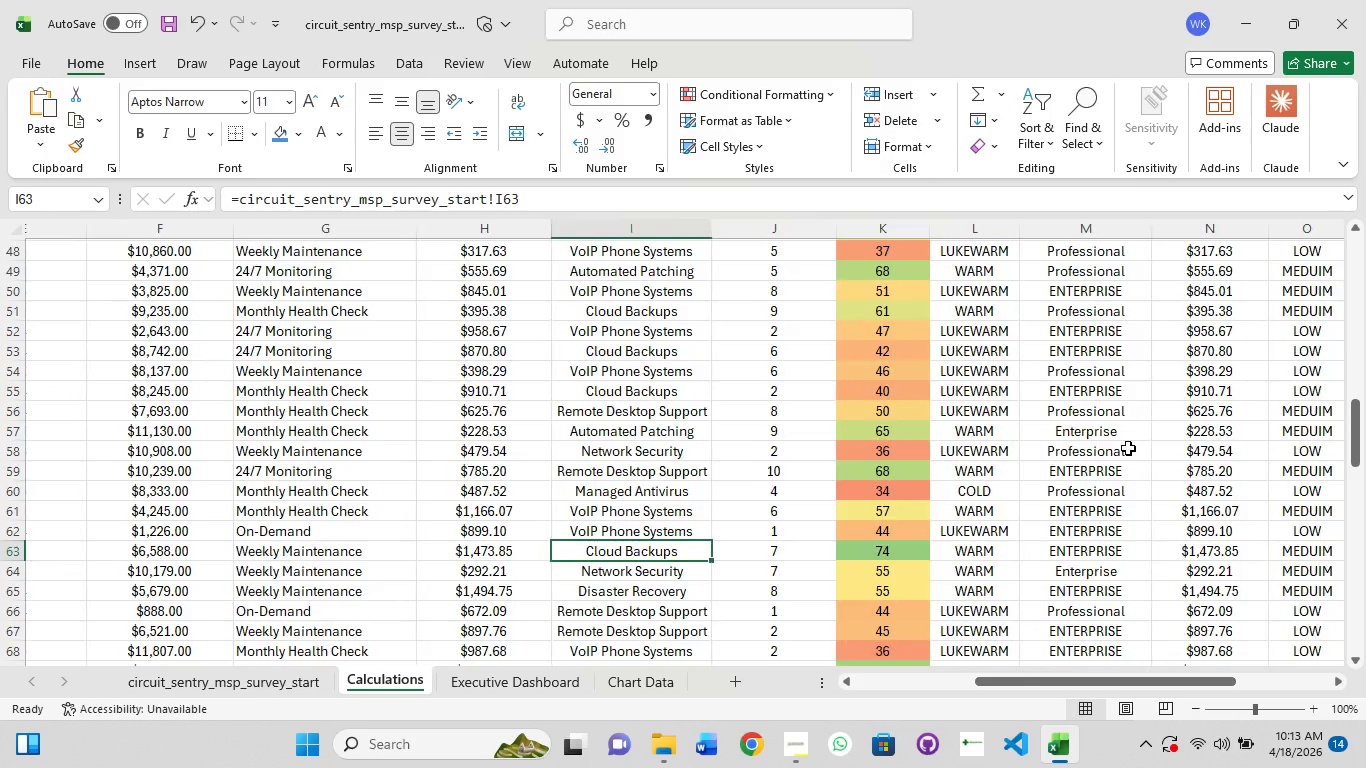 
scroll: coordinate [1128, 445], scroll_direction: up, amount: 22.0
 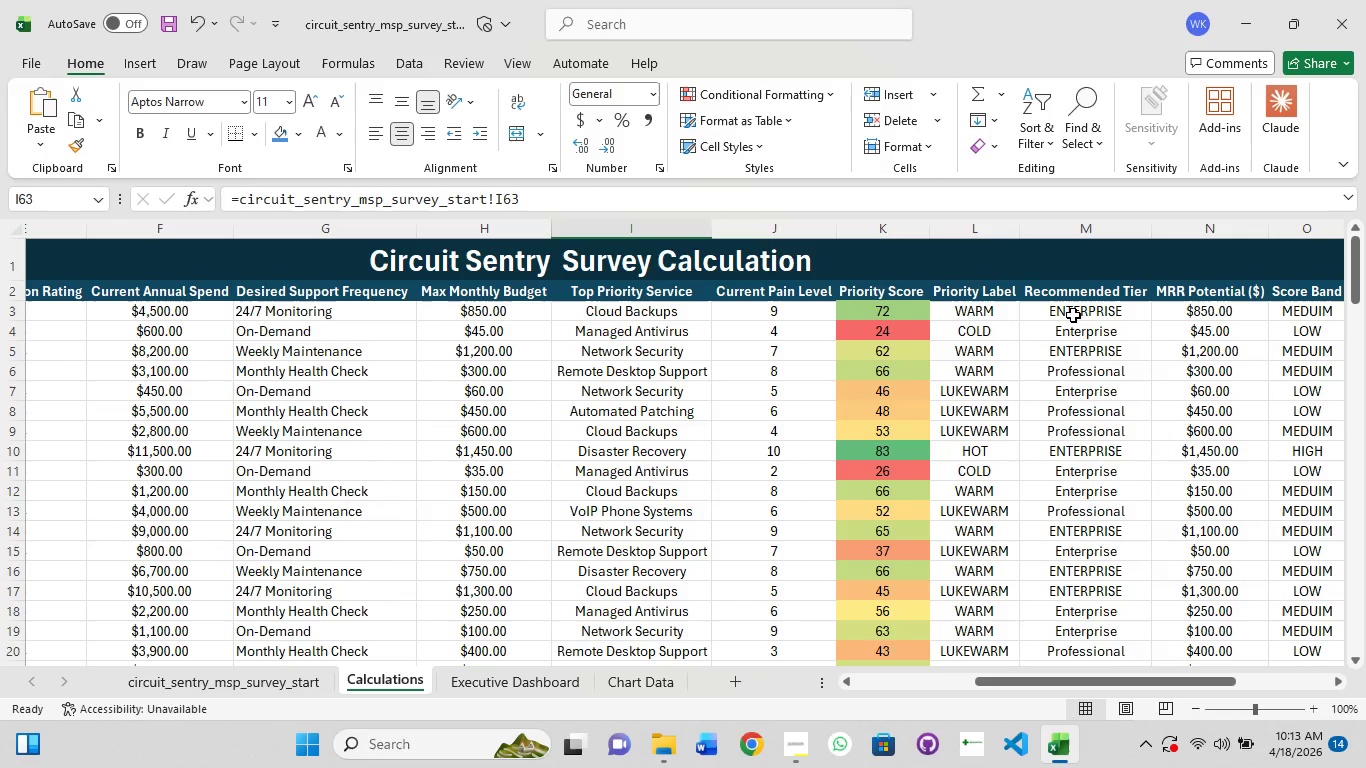 
left_click([1073, 315])
 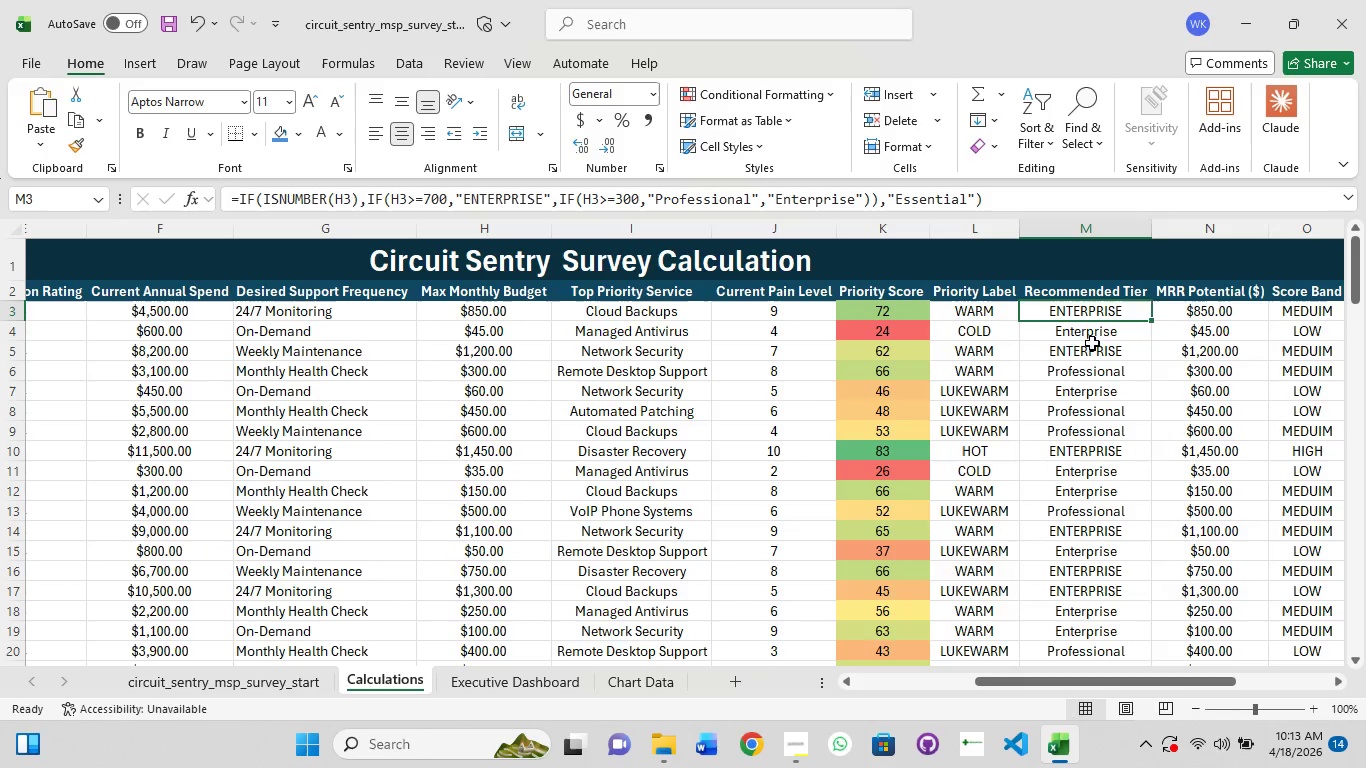 
left_click([1092, 337])
 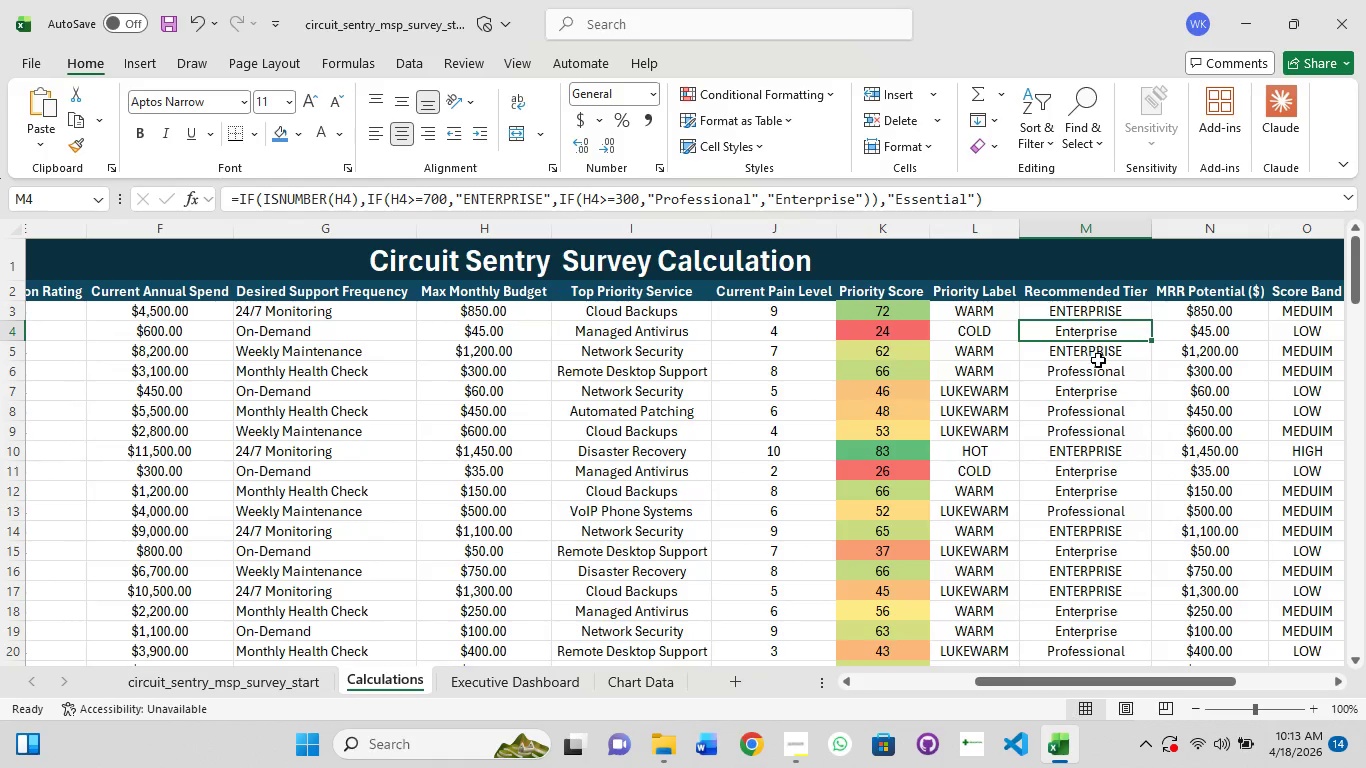 
left_click([1100, 364])
 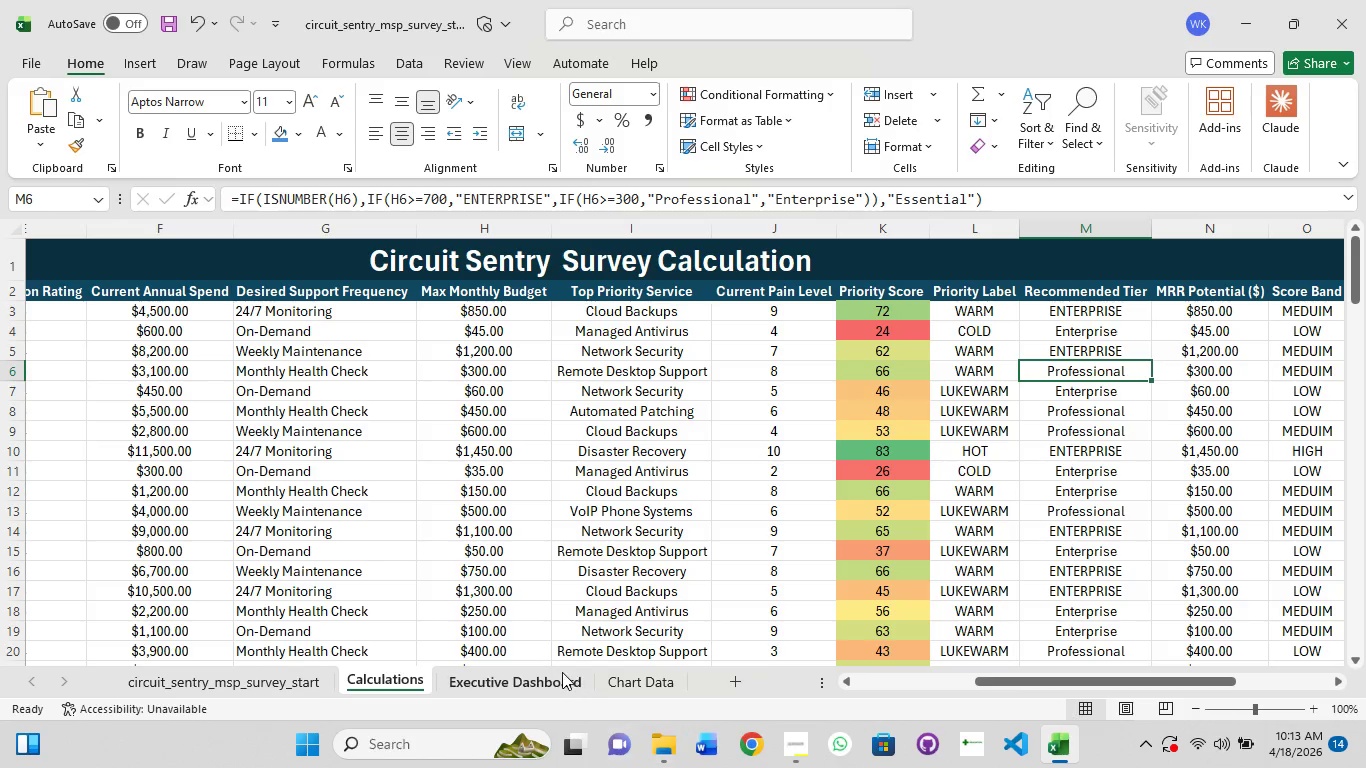 
left_click([608, 674])
 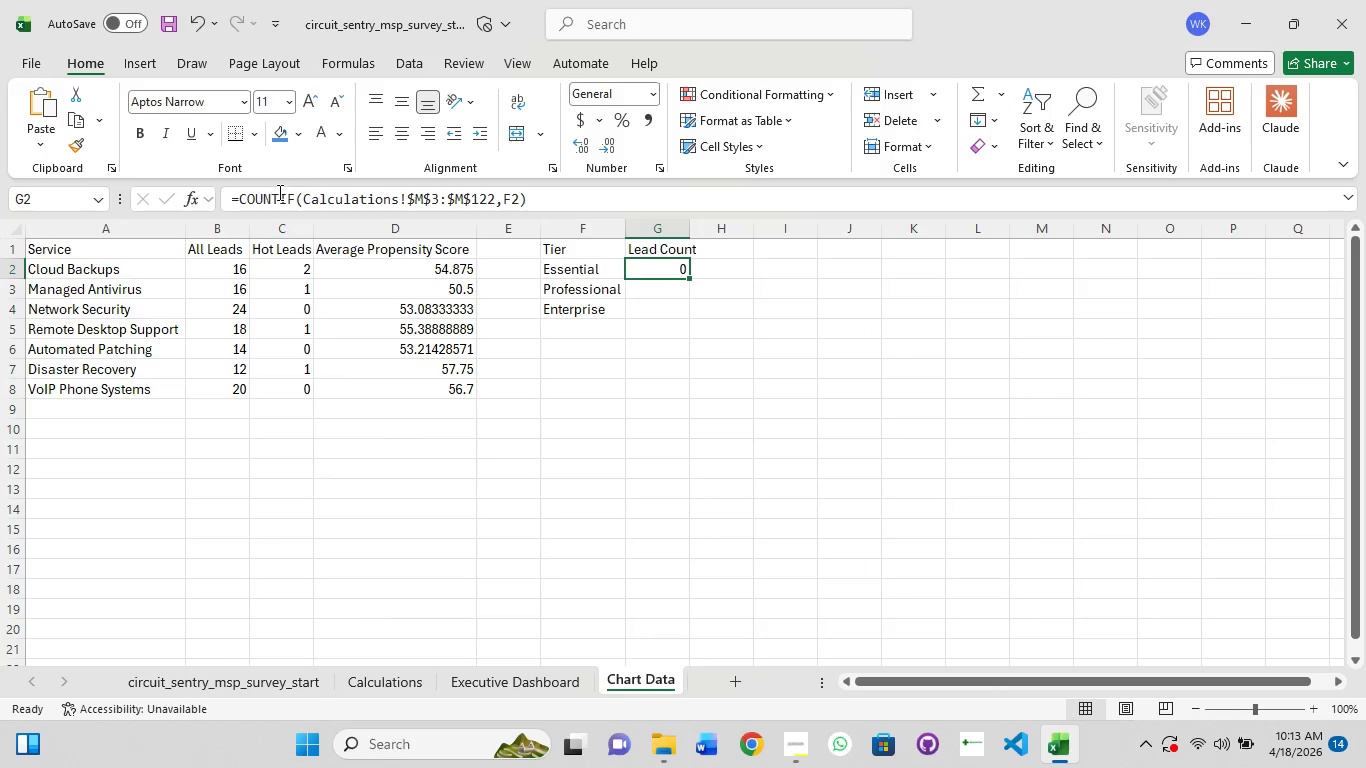 
mouse_move([458, 198])
 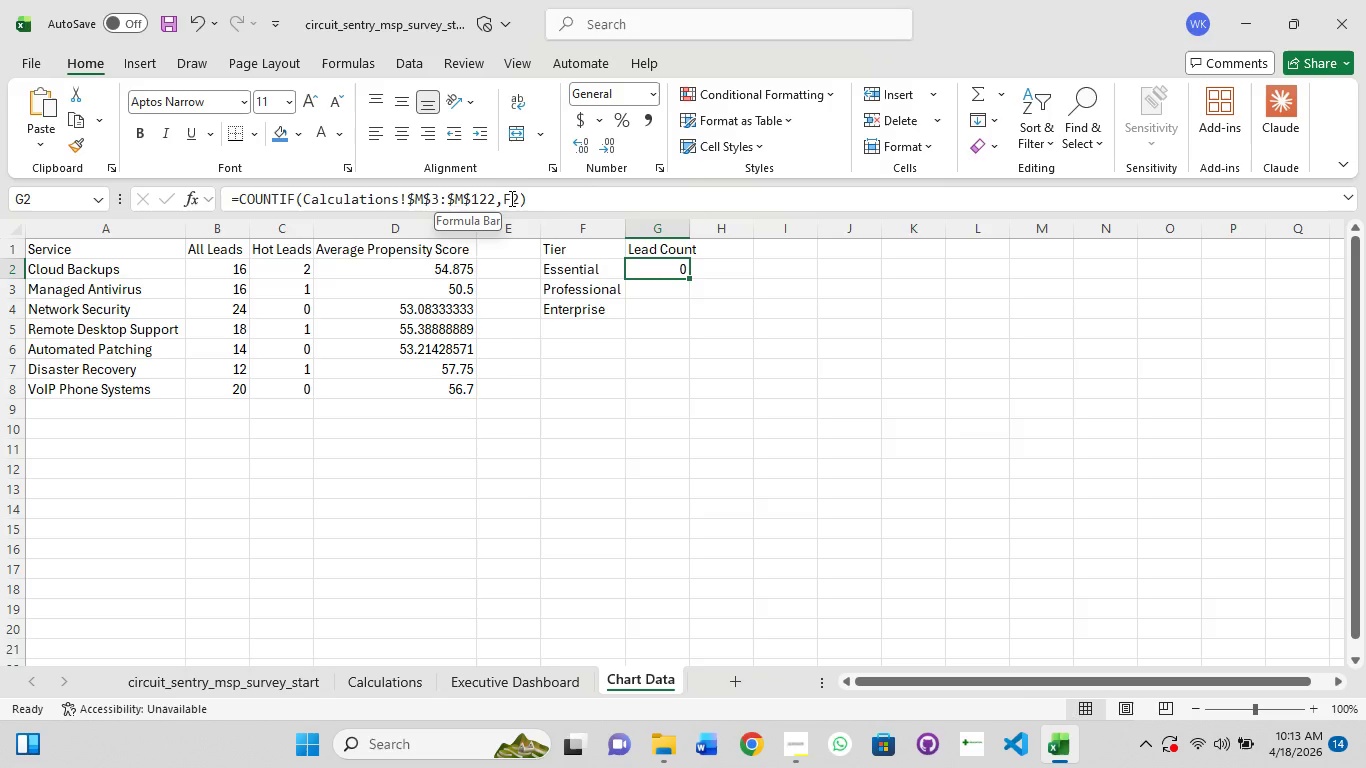 
left_click([510, 198])
 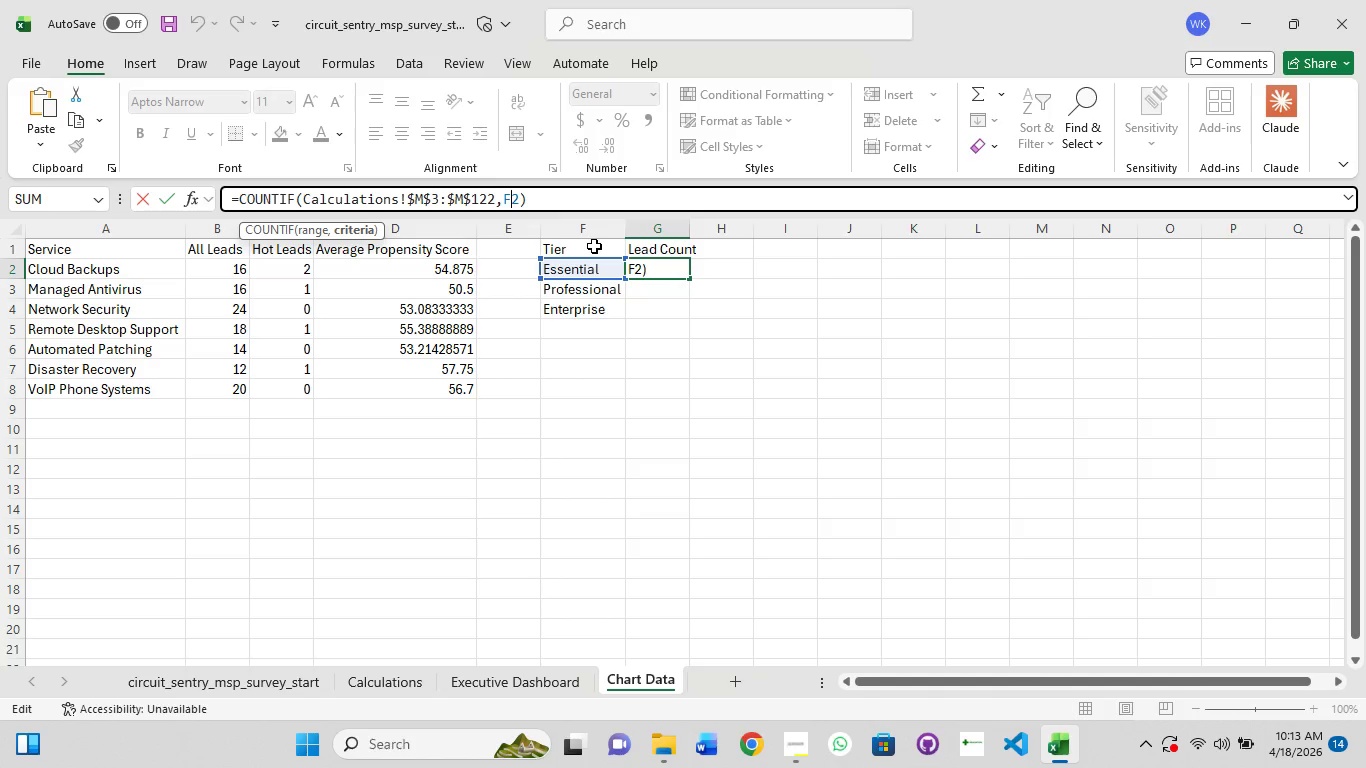 
key(Enter)
 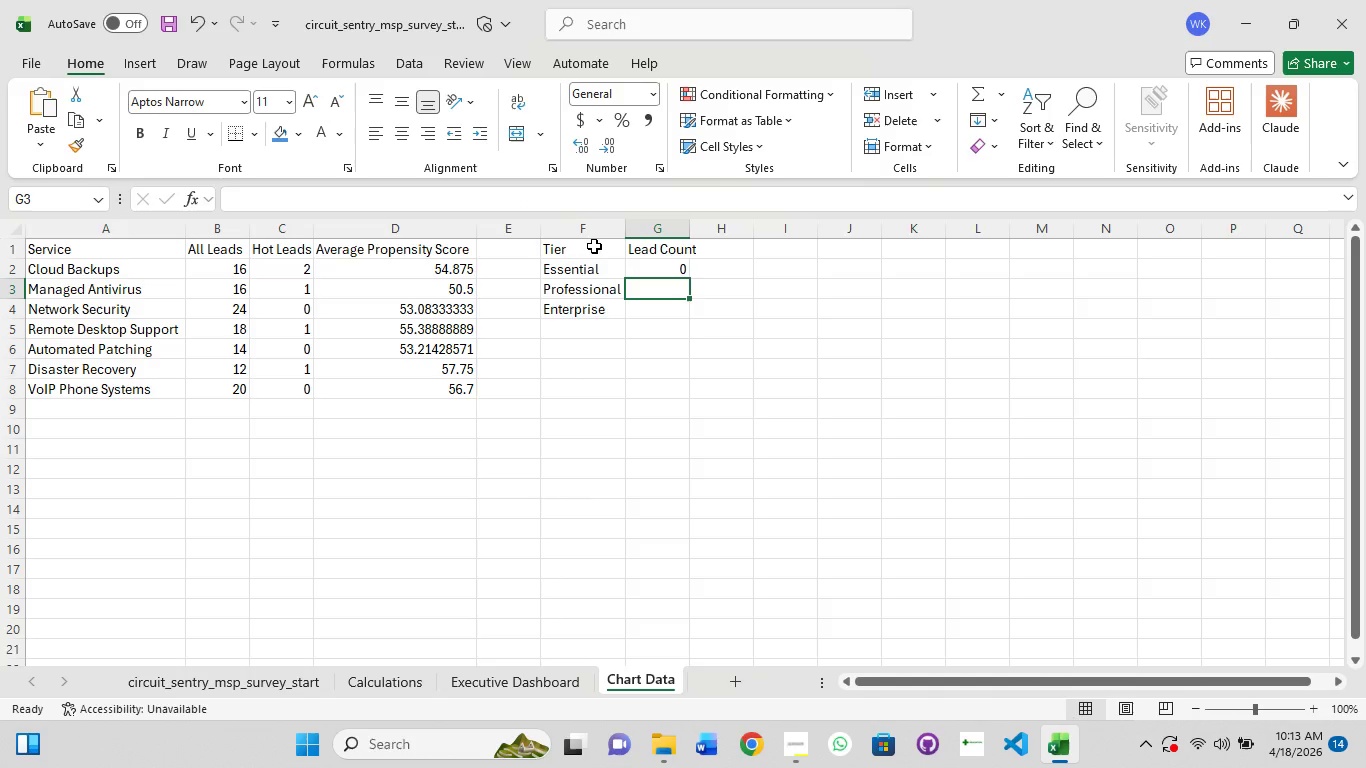 
wait(29.5)
 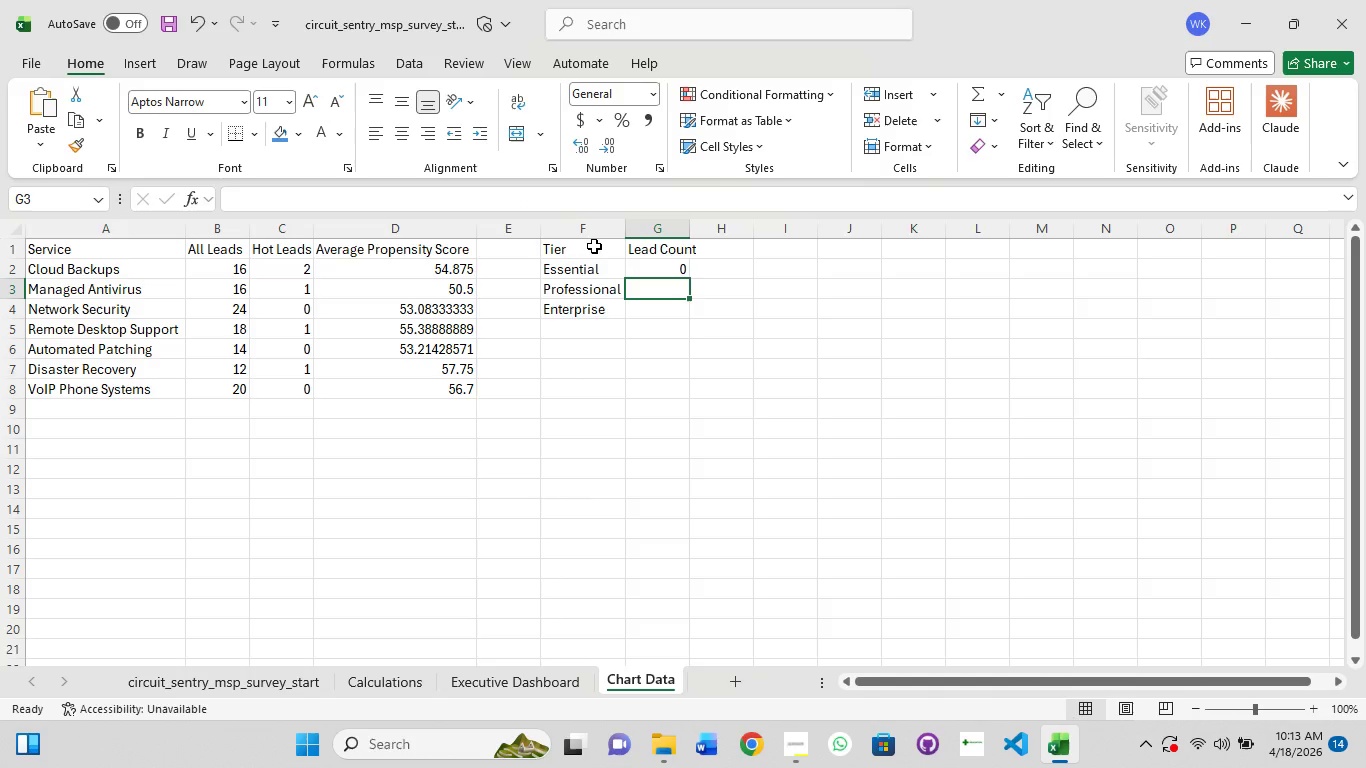 
left_click([658, 276])
 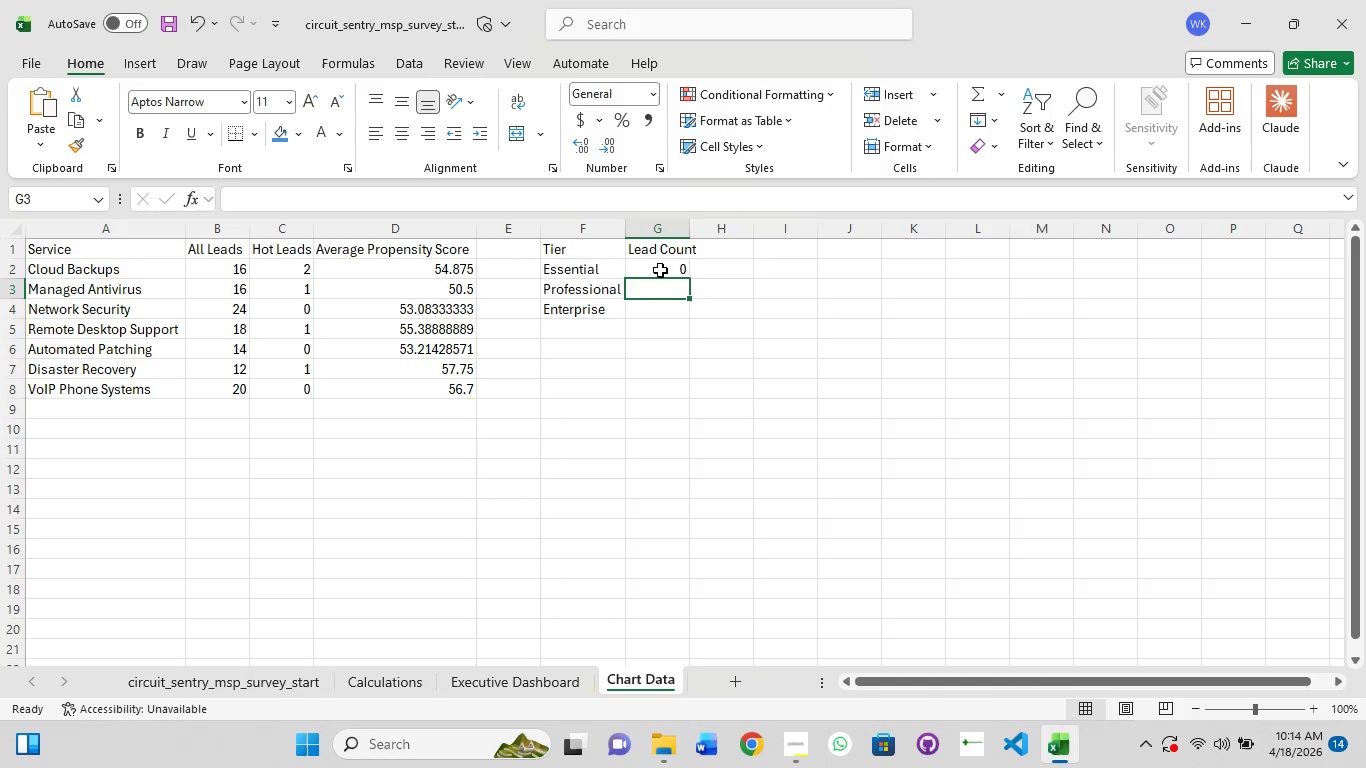 
left_click([661, 267])
 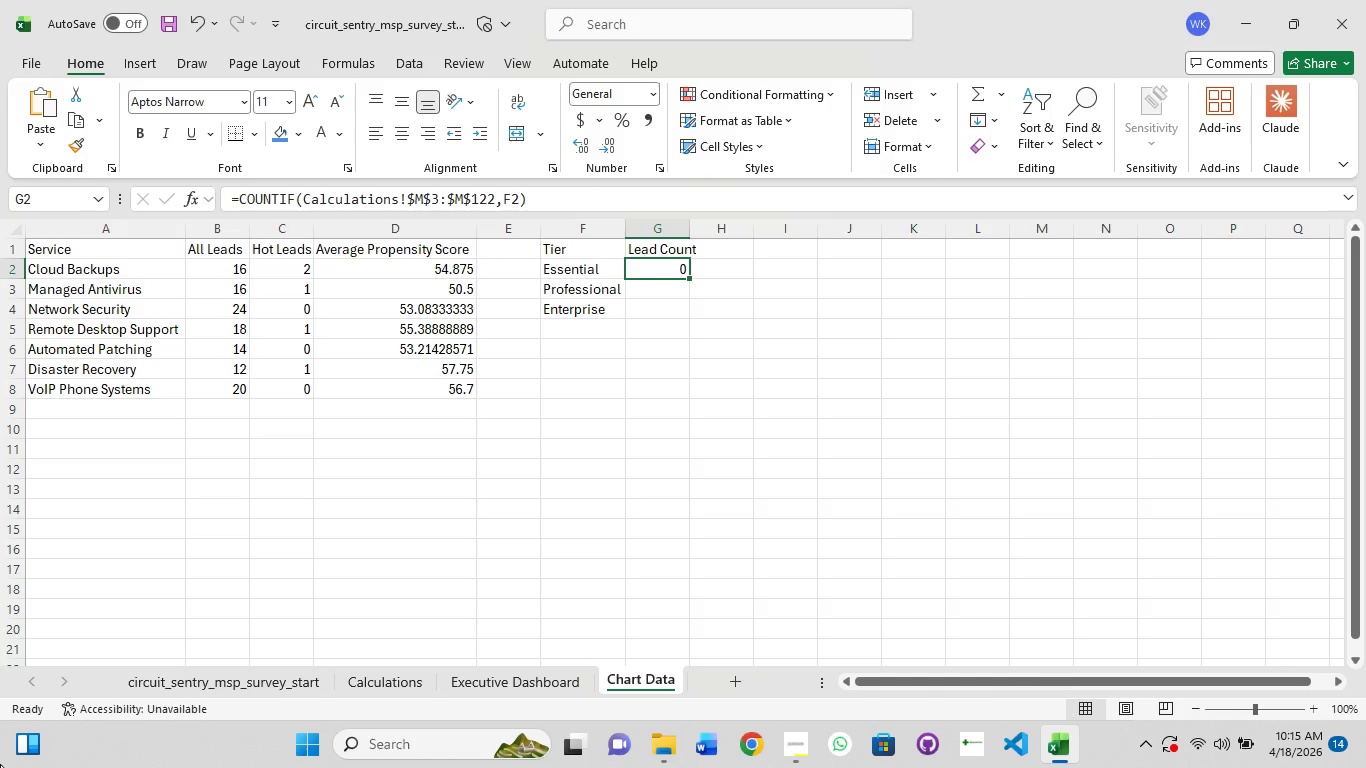 
wait(91.22)
 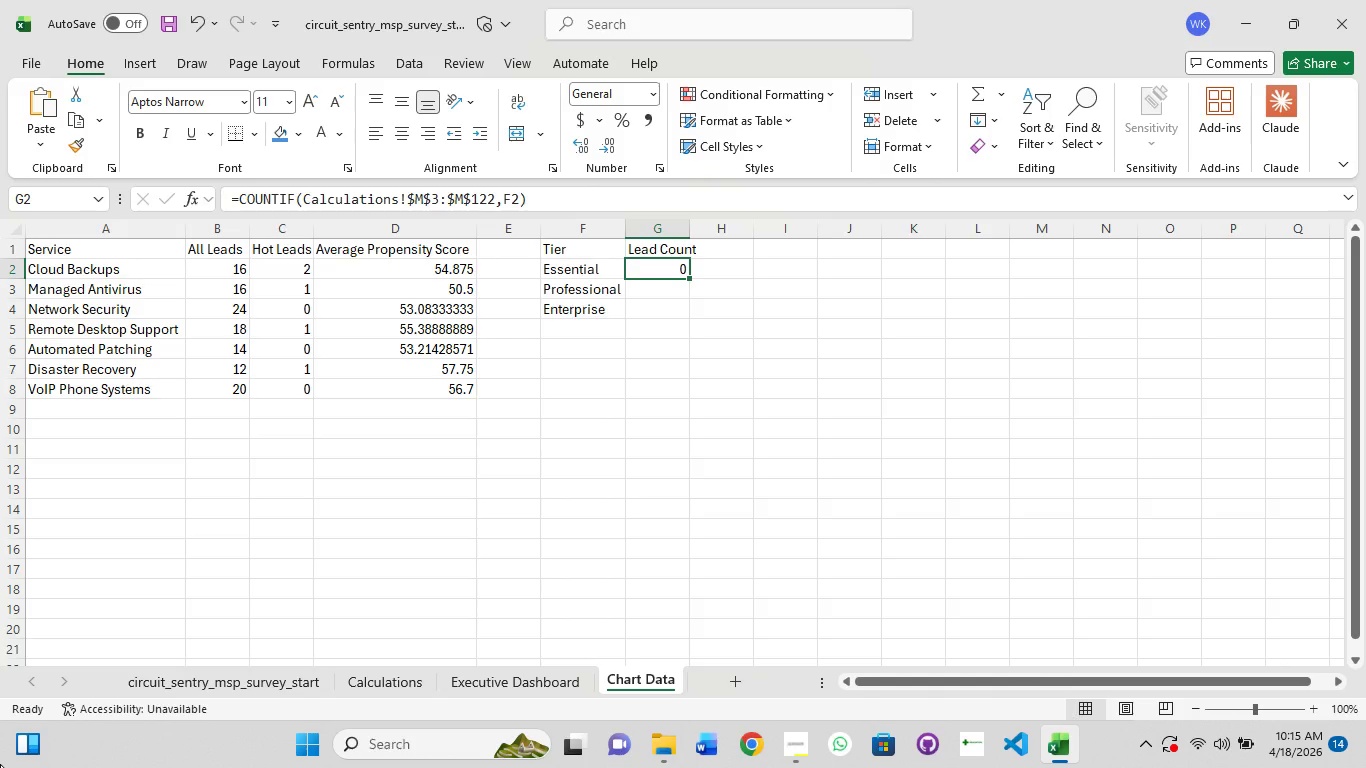 
left_click([531, 350])
 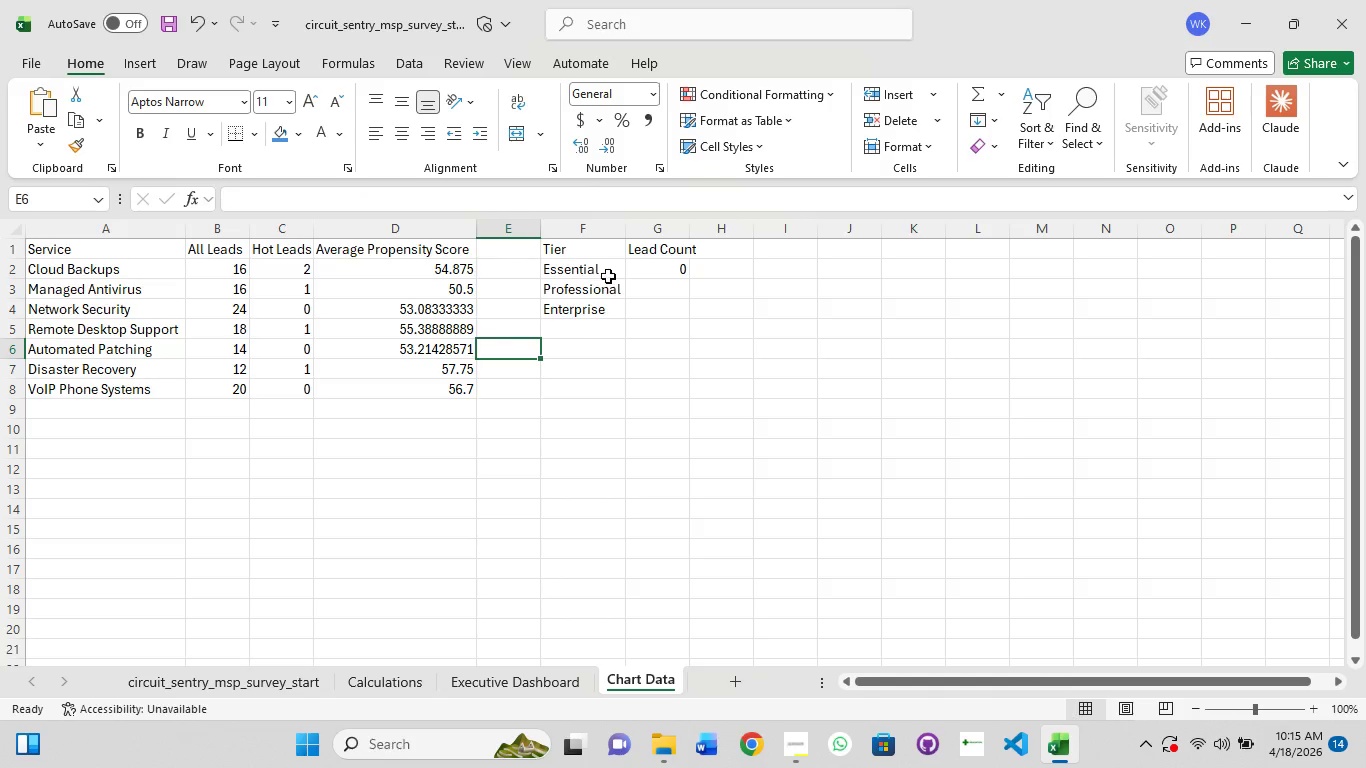 
left_click([608, 276])
 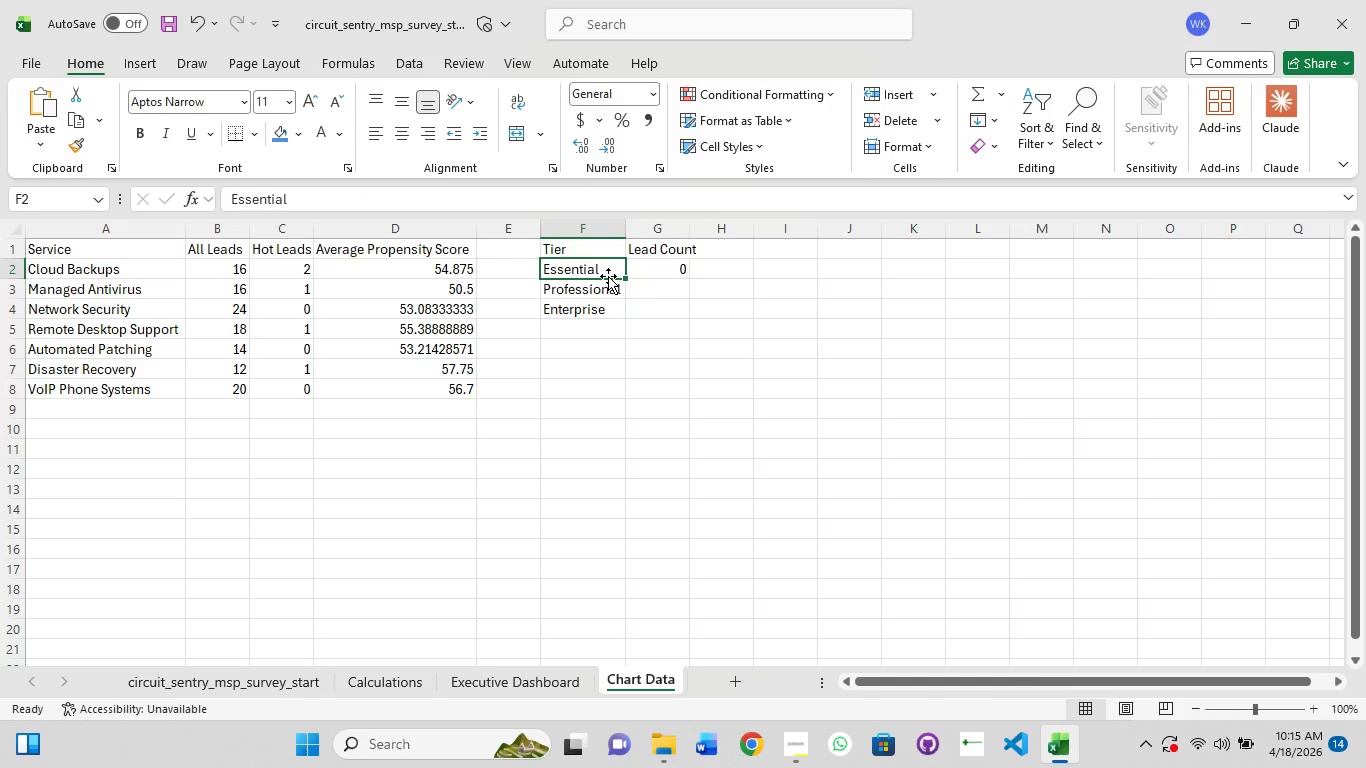 
left_click([610, 271])
 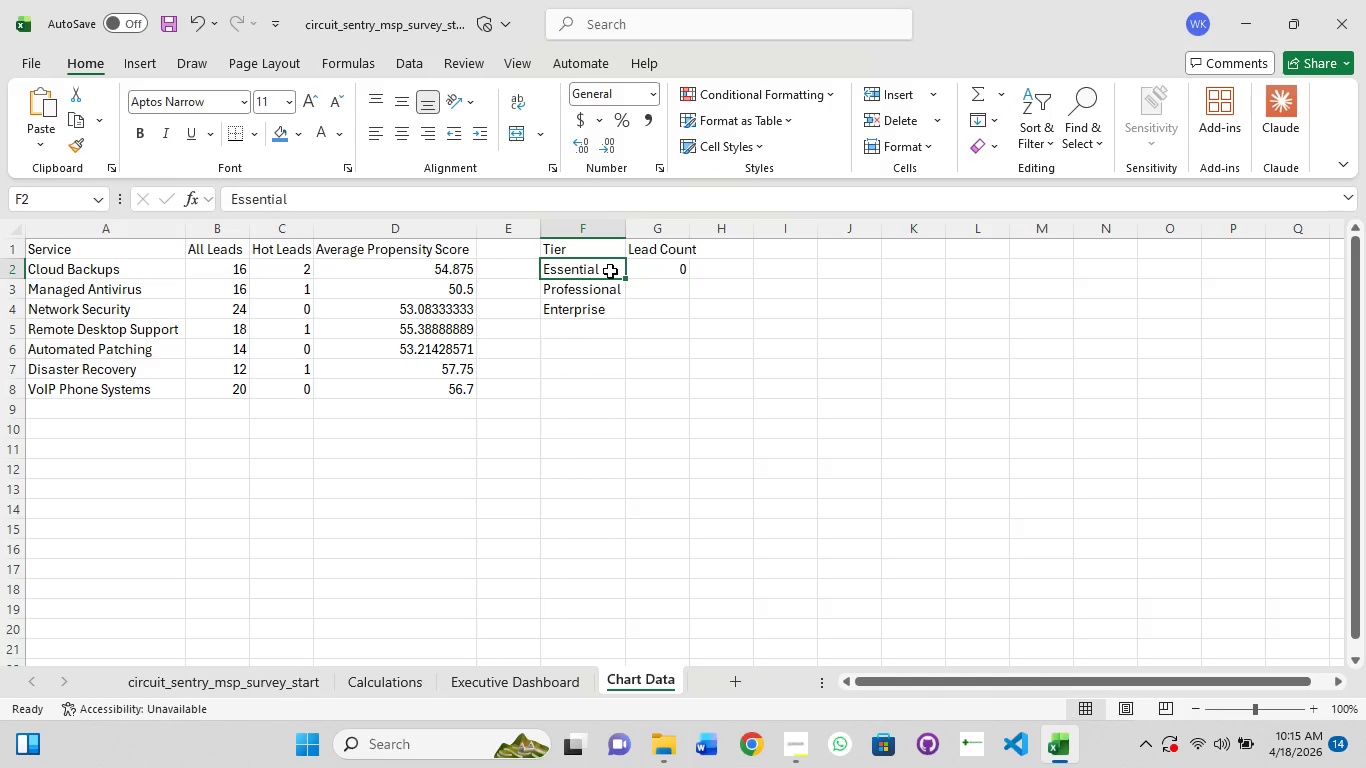 
left_click([610, 271])
 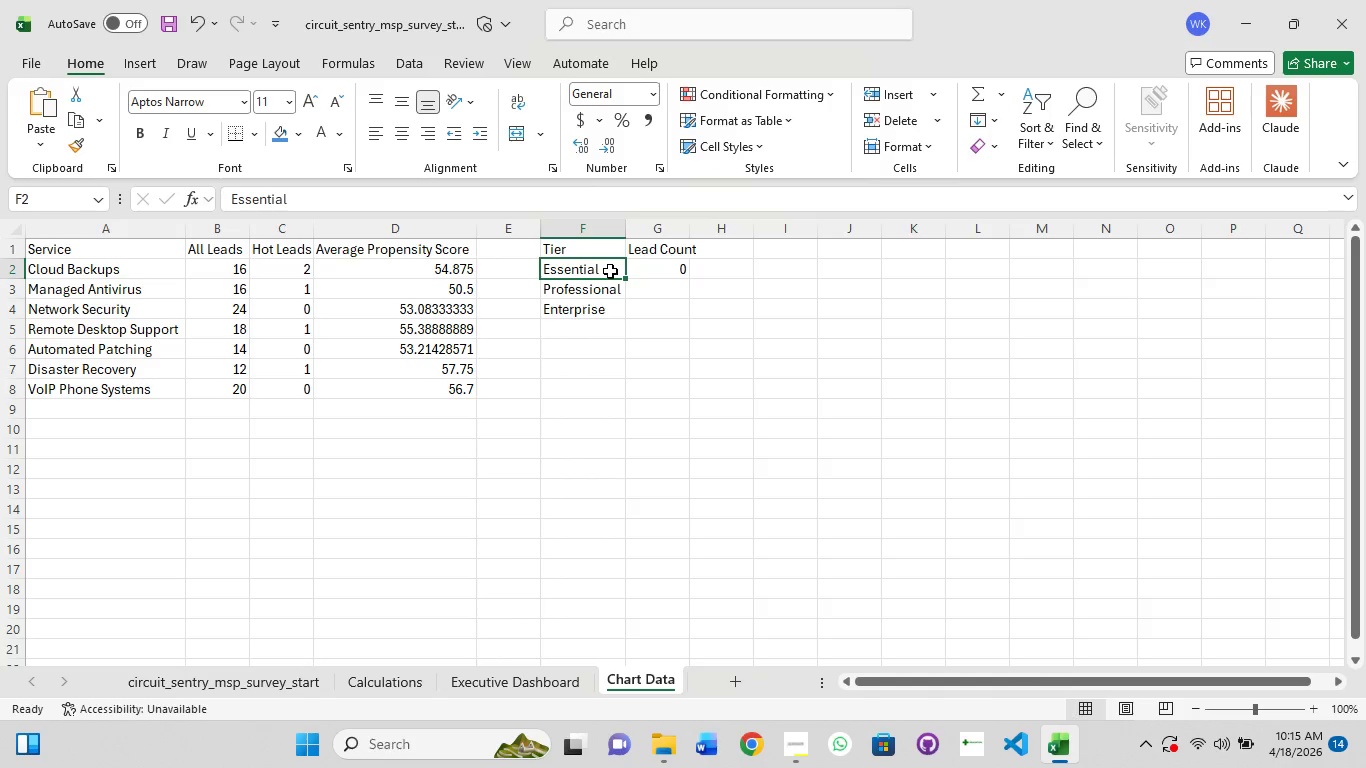 
left_click([610, 271])
 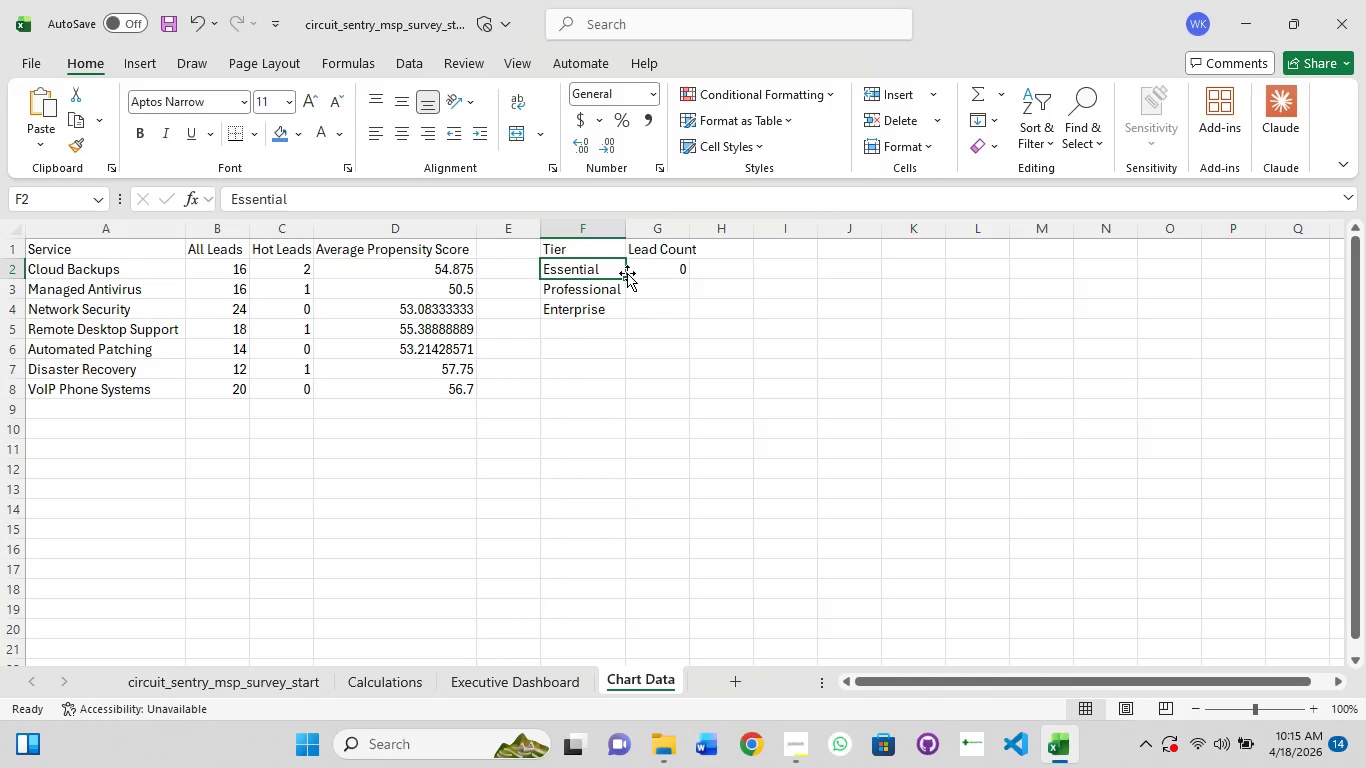 
left_click([646, 277])
 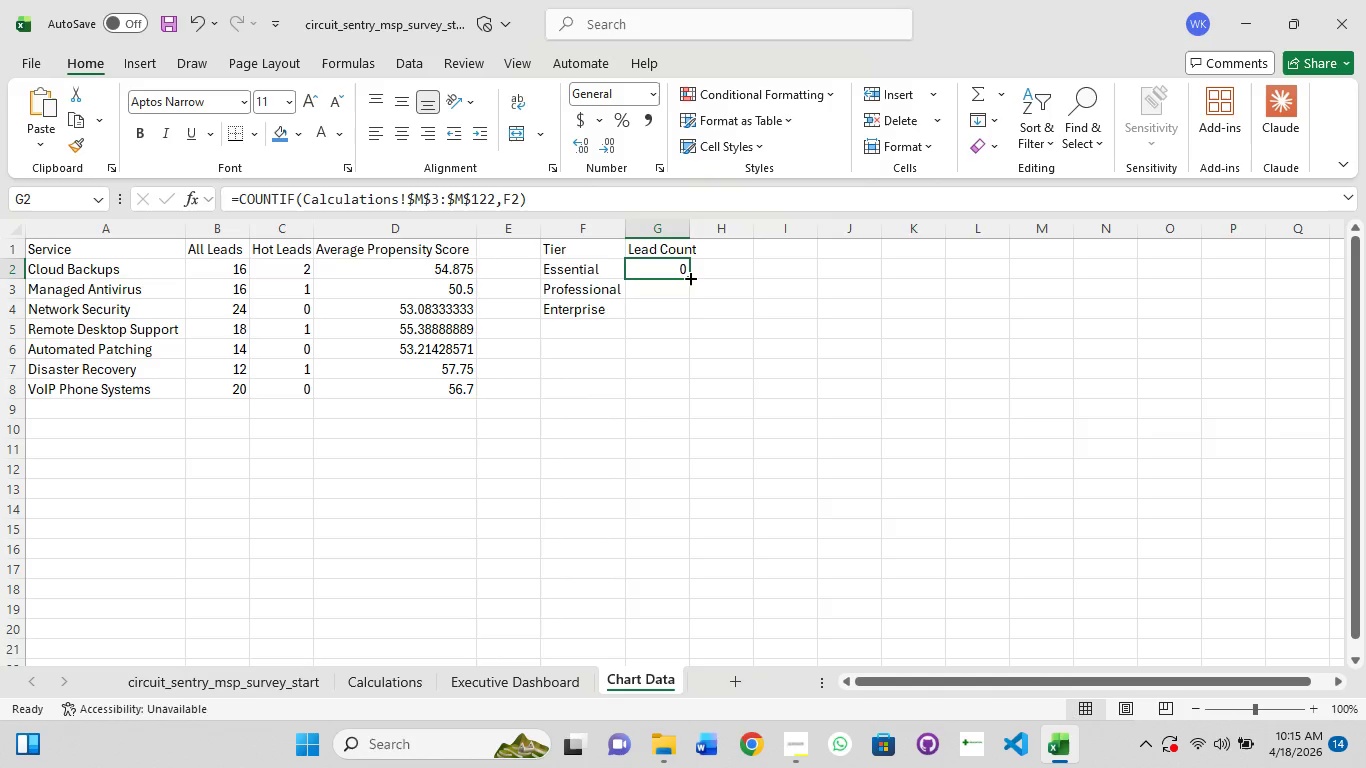 
left_click_drag(start_coordinate=[689, 277], to_coordinate=[676, 319])
 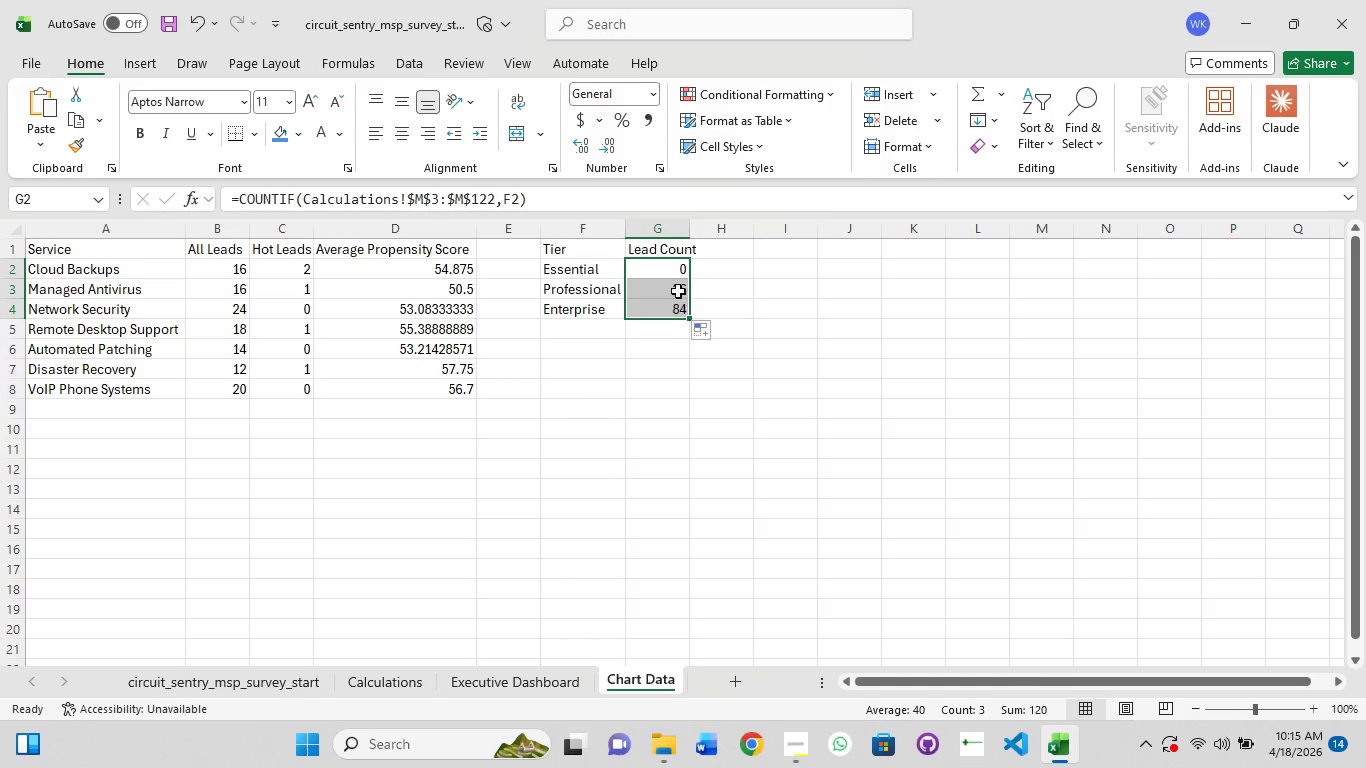 
left_click([656, 264])
 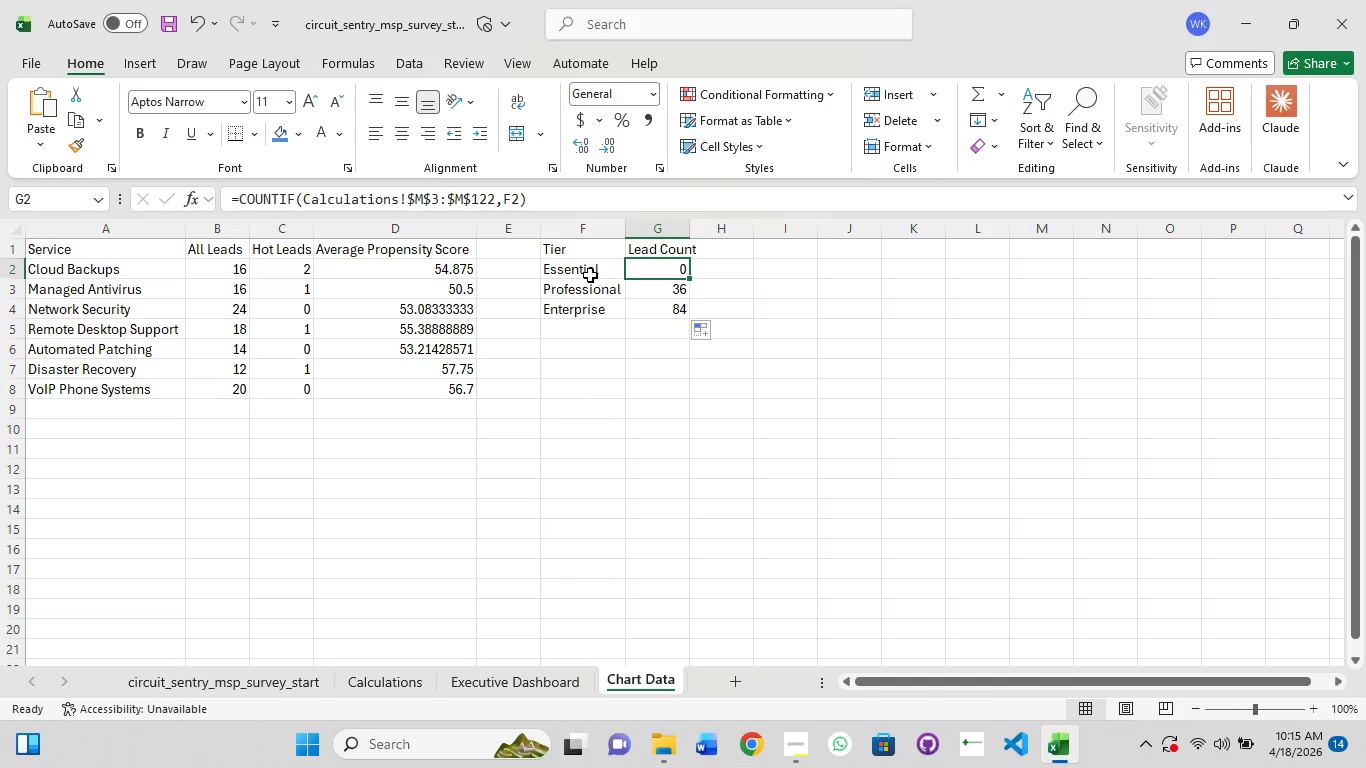 
left_click([590, 275])
 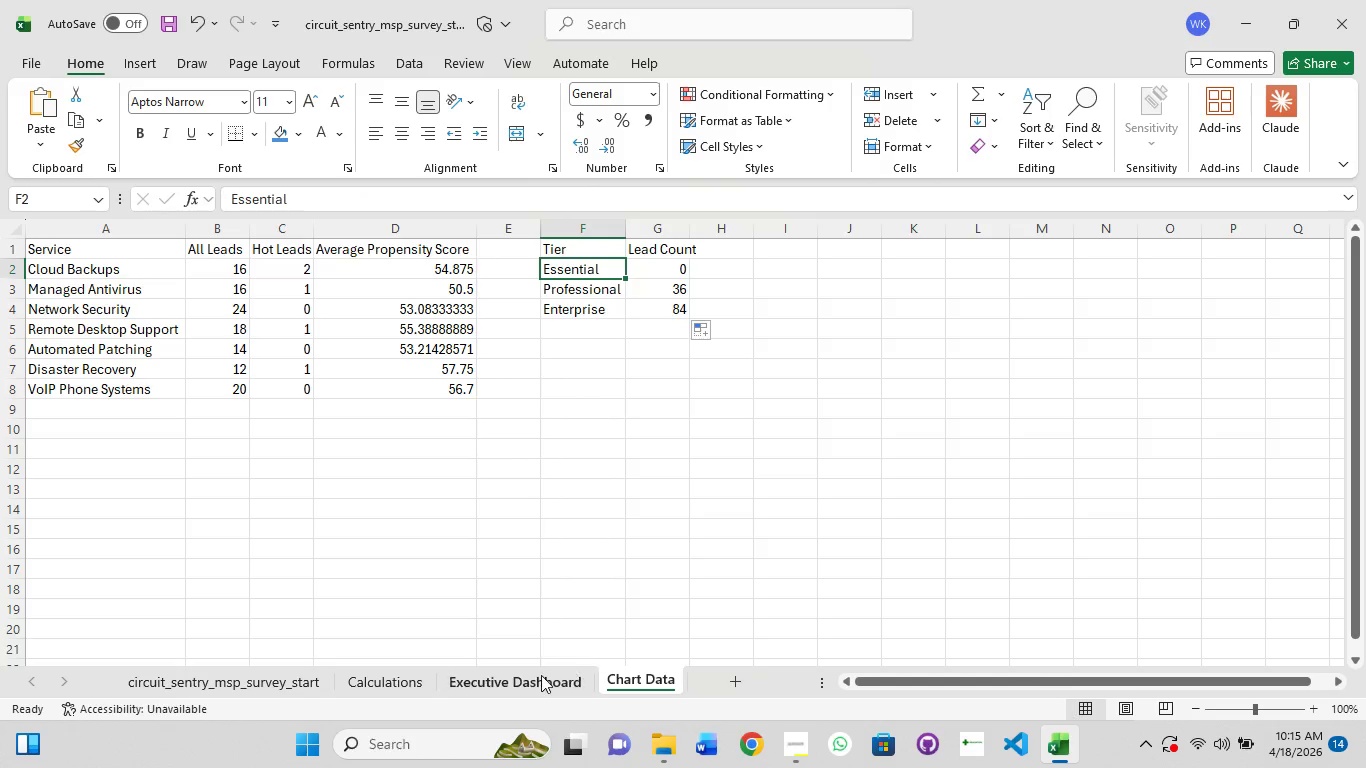 
left_click([541, 675])
 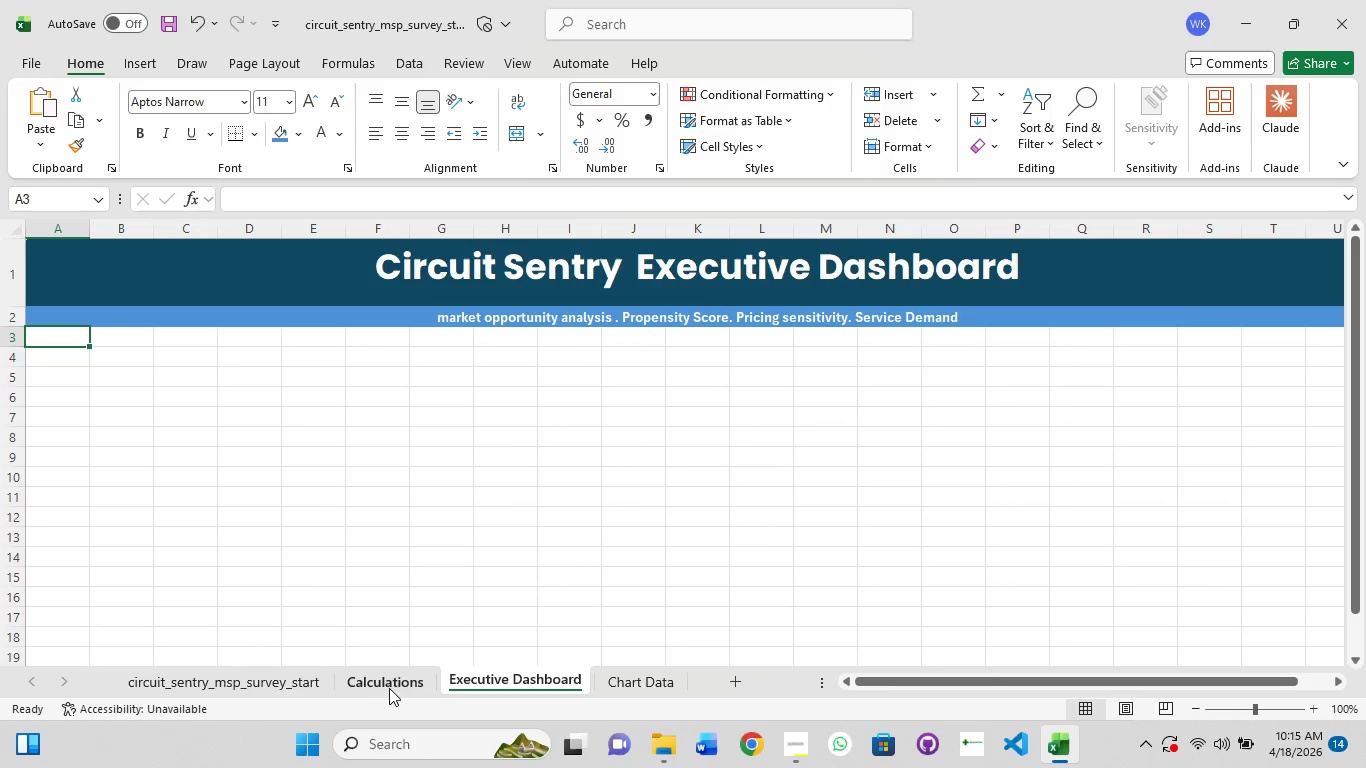 
left_click([376, 680])
 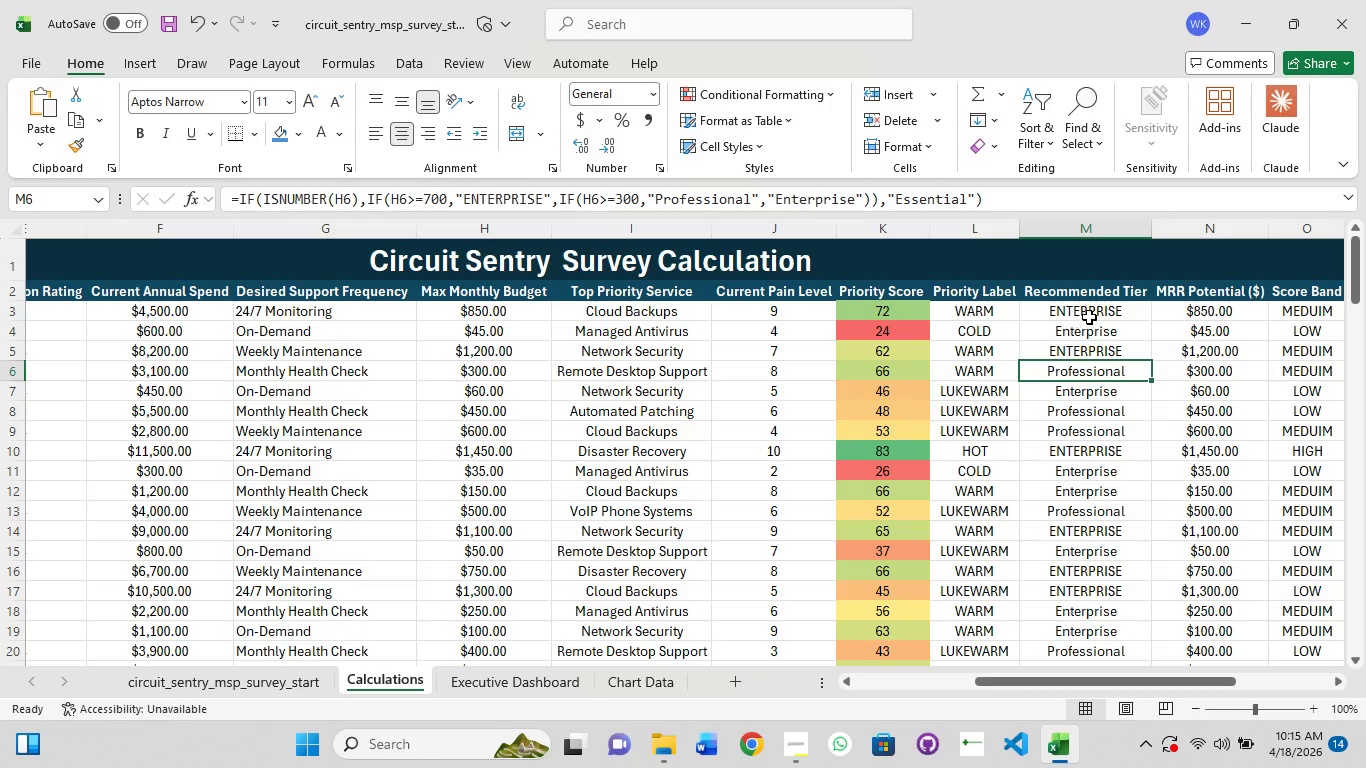 
double_click([1093, 310])
 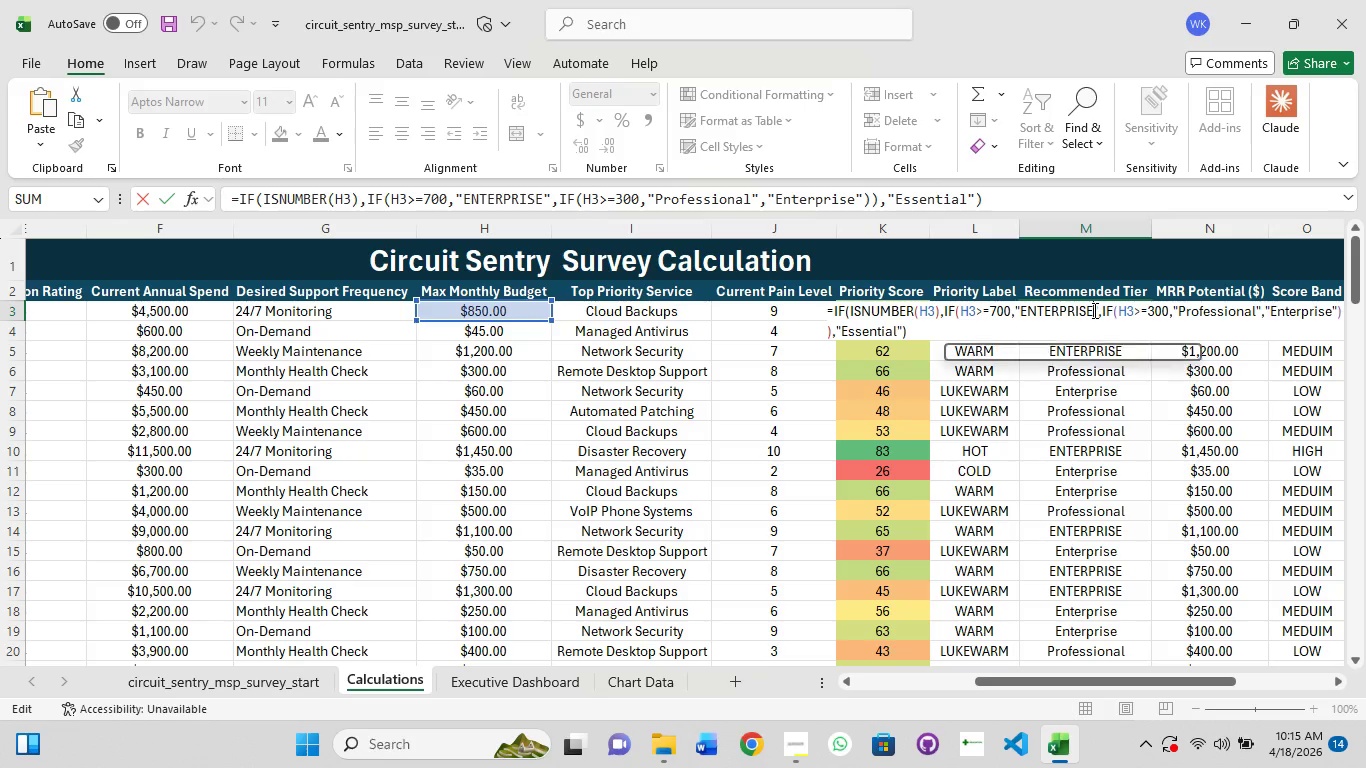 
left_click([1093, 310])
 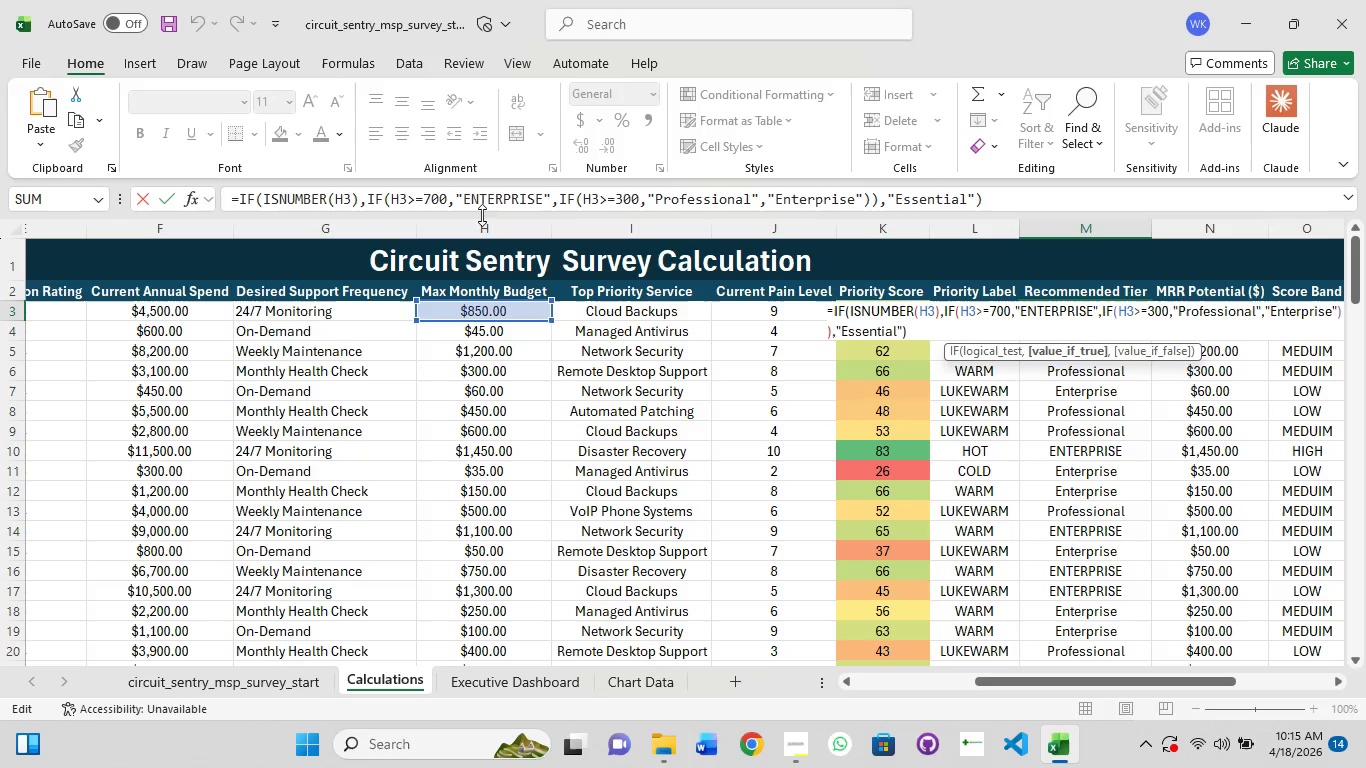 
left_click_drag(start_coordinate=[464, 201], to_coordinate=[541, 196])
 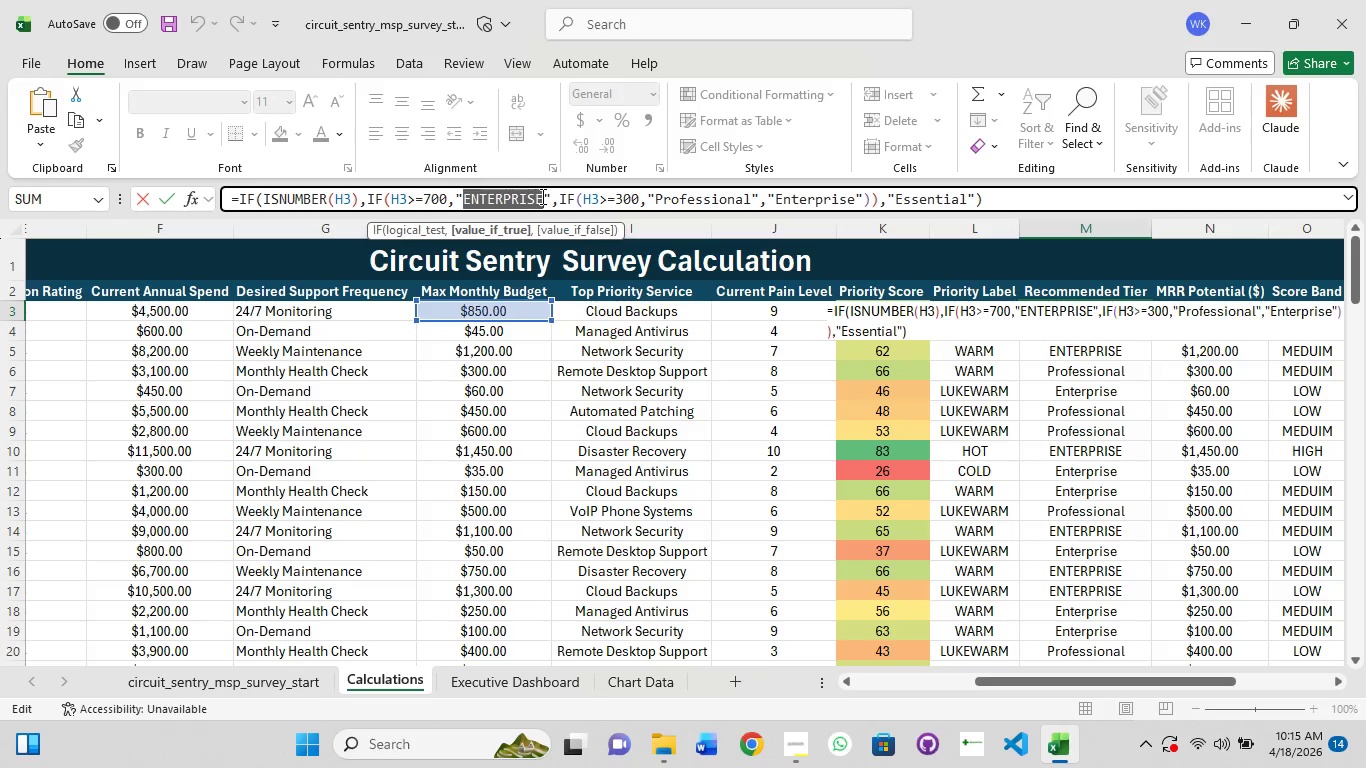 
key(Control+C)
 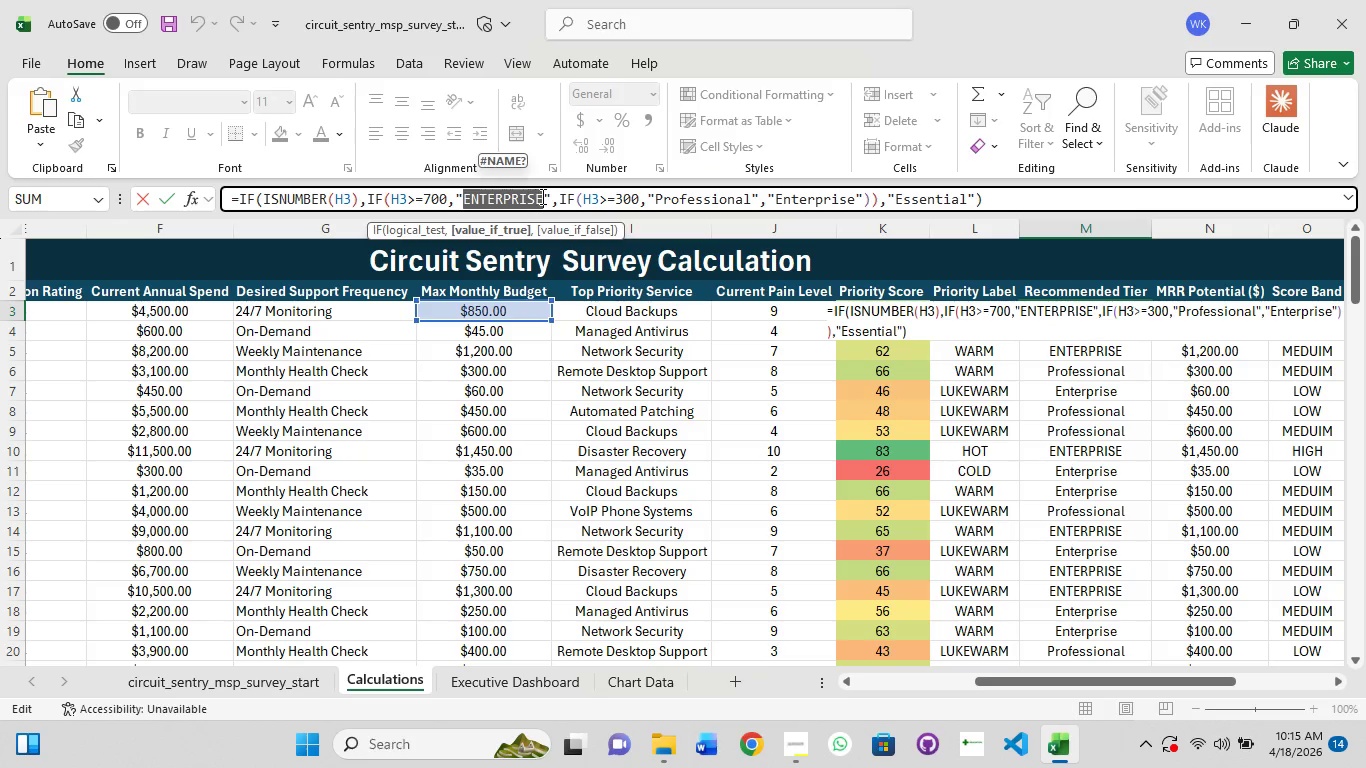 
key(Escape)
 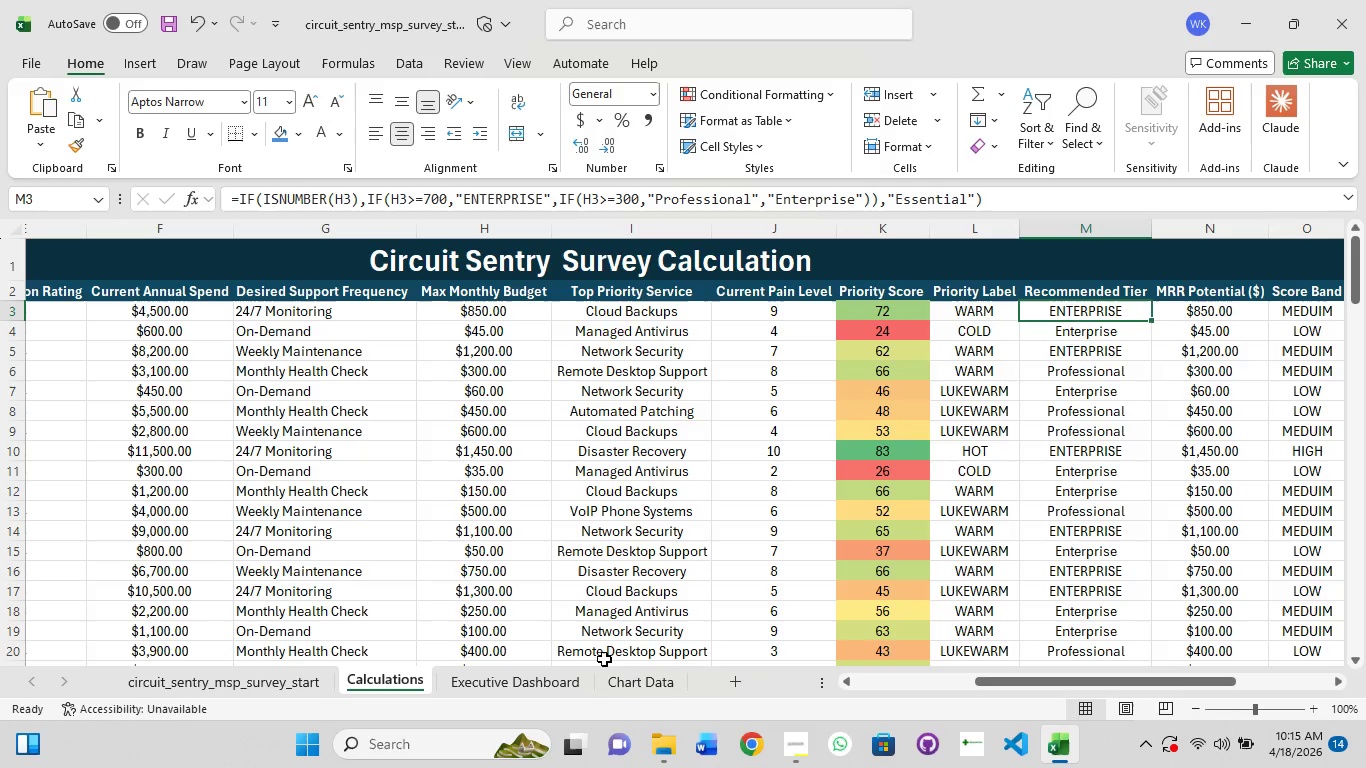 
left_click([623, 682])
 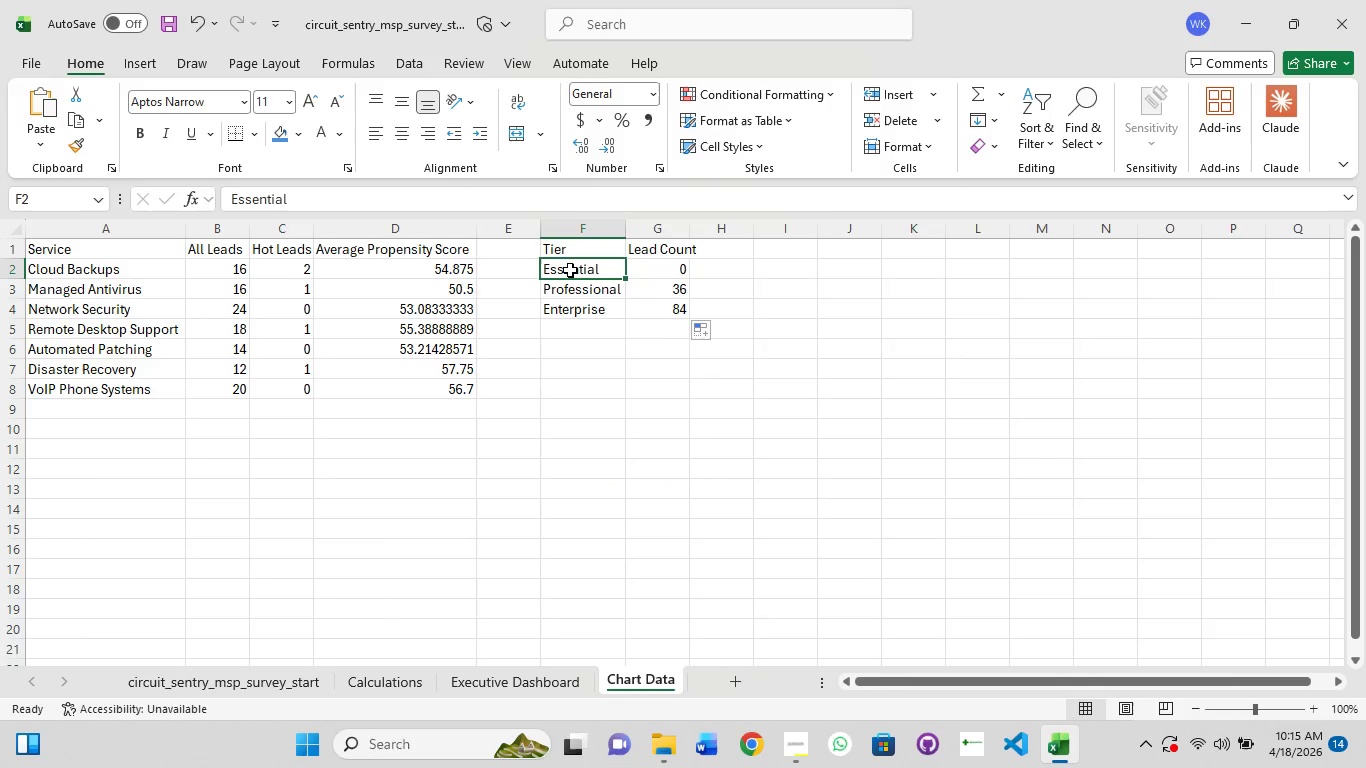 
double_click([570, 270])
 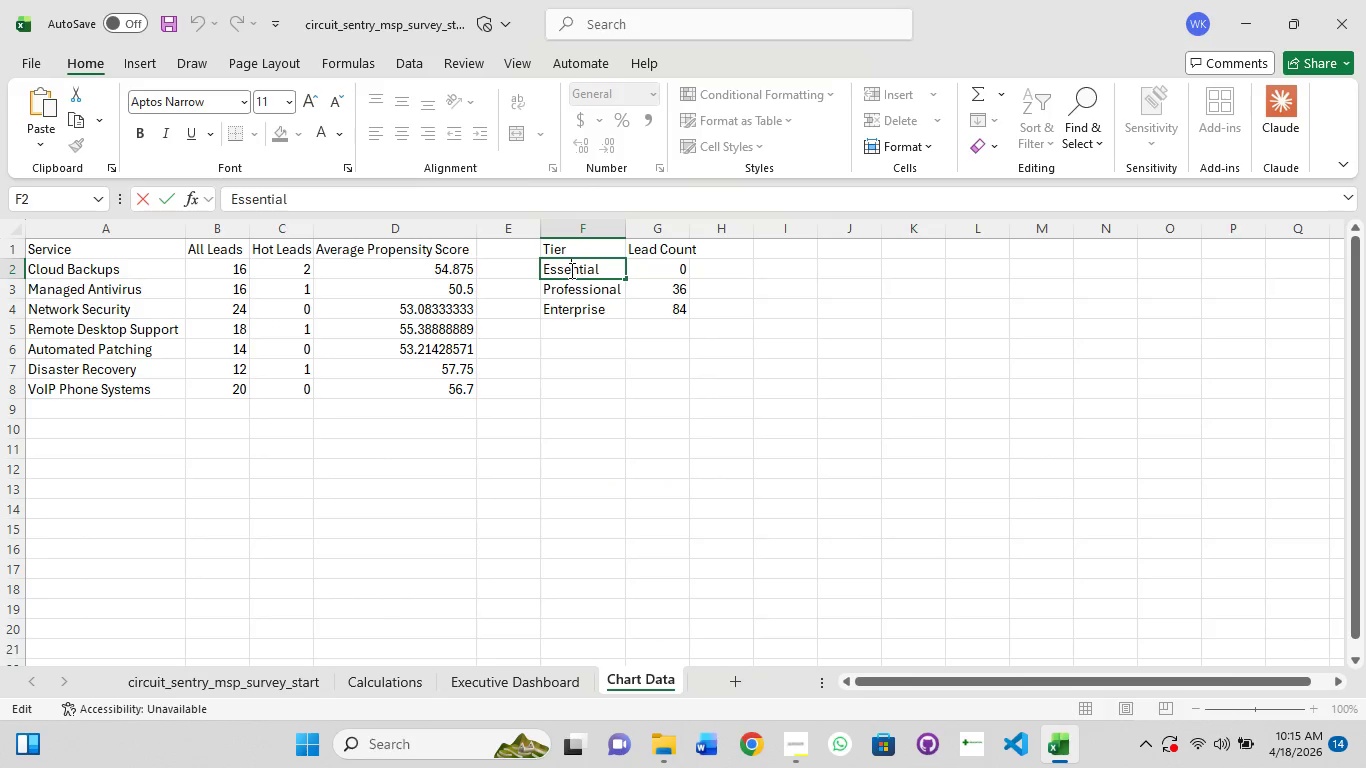 
key(Control+A)
 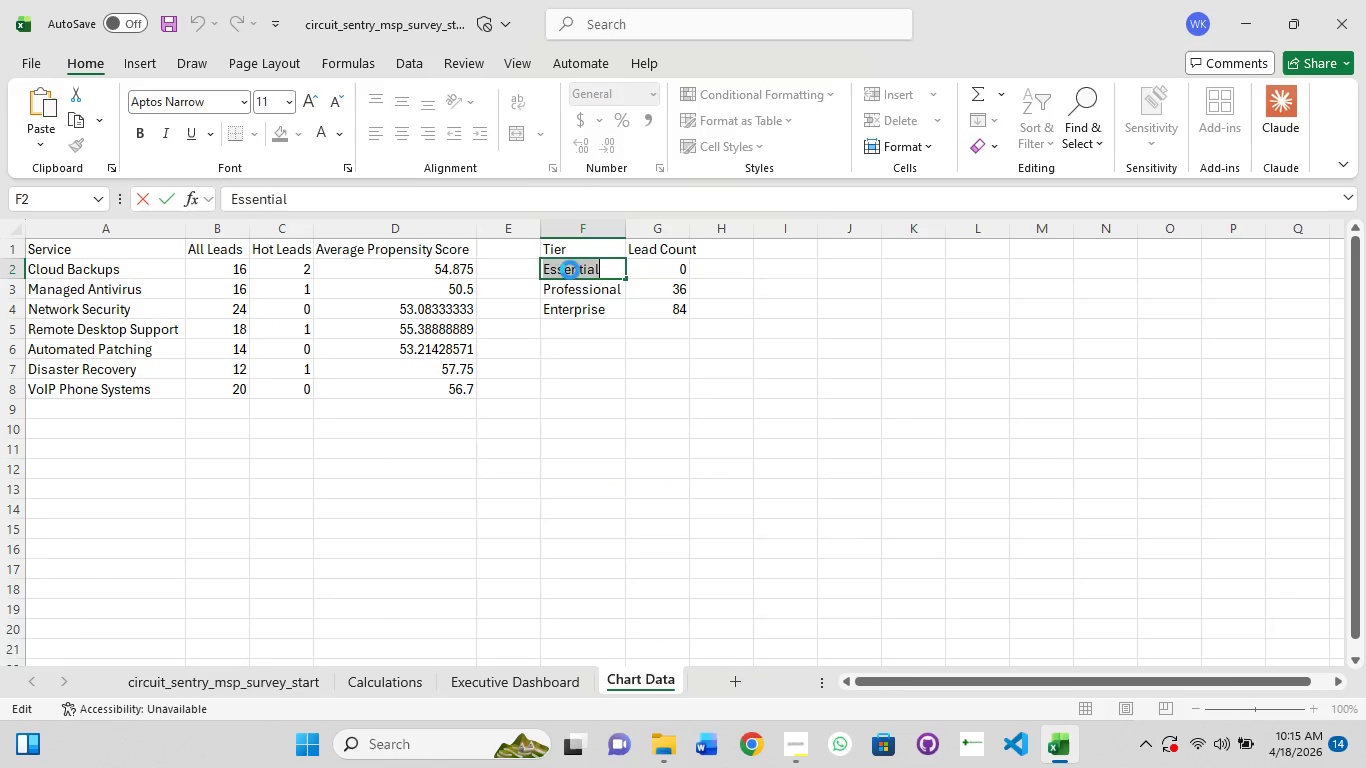 
key(Control+V)
 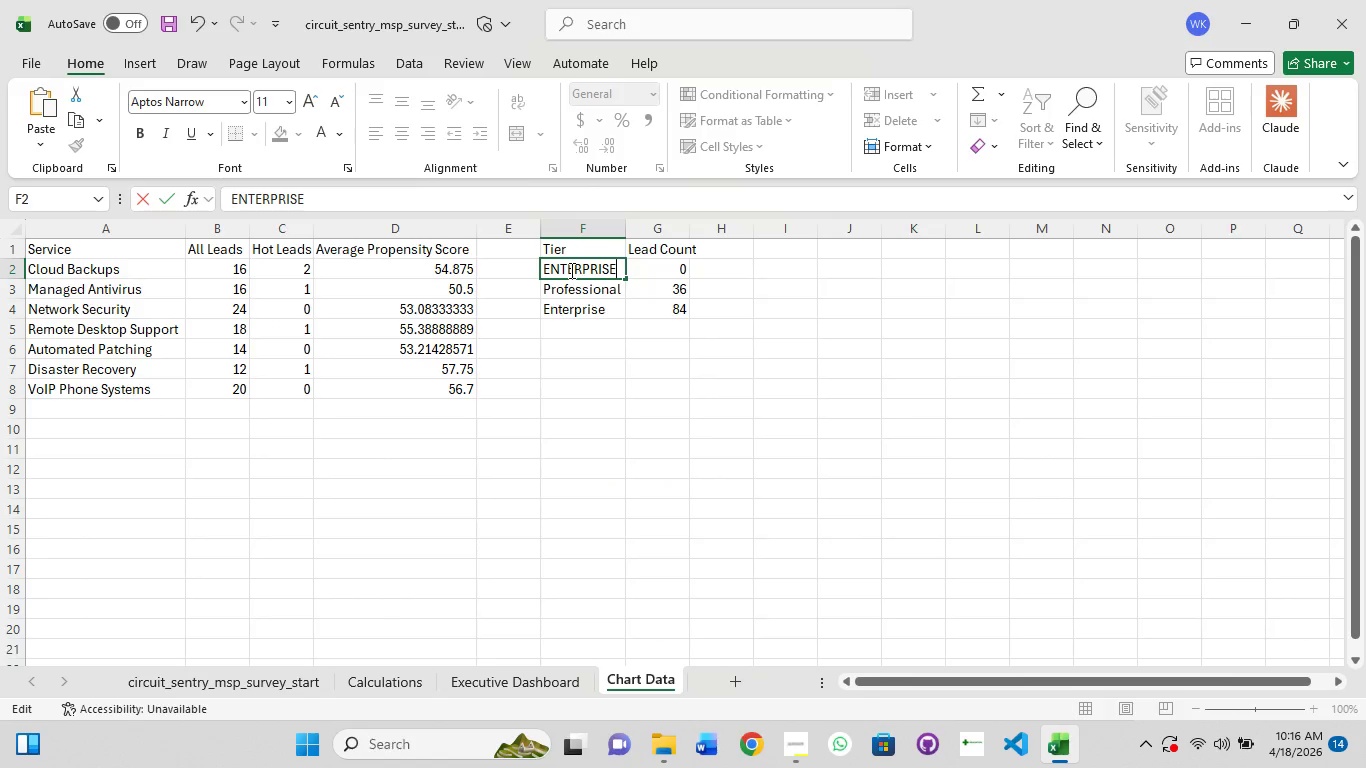 
key(Enter)
 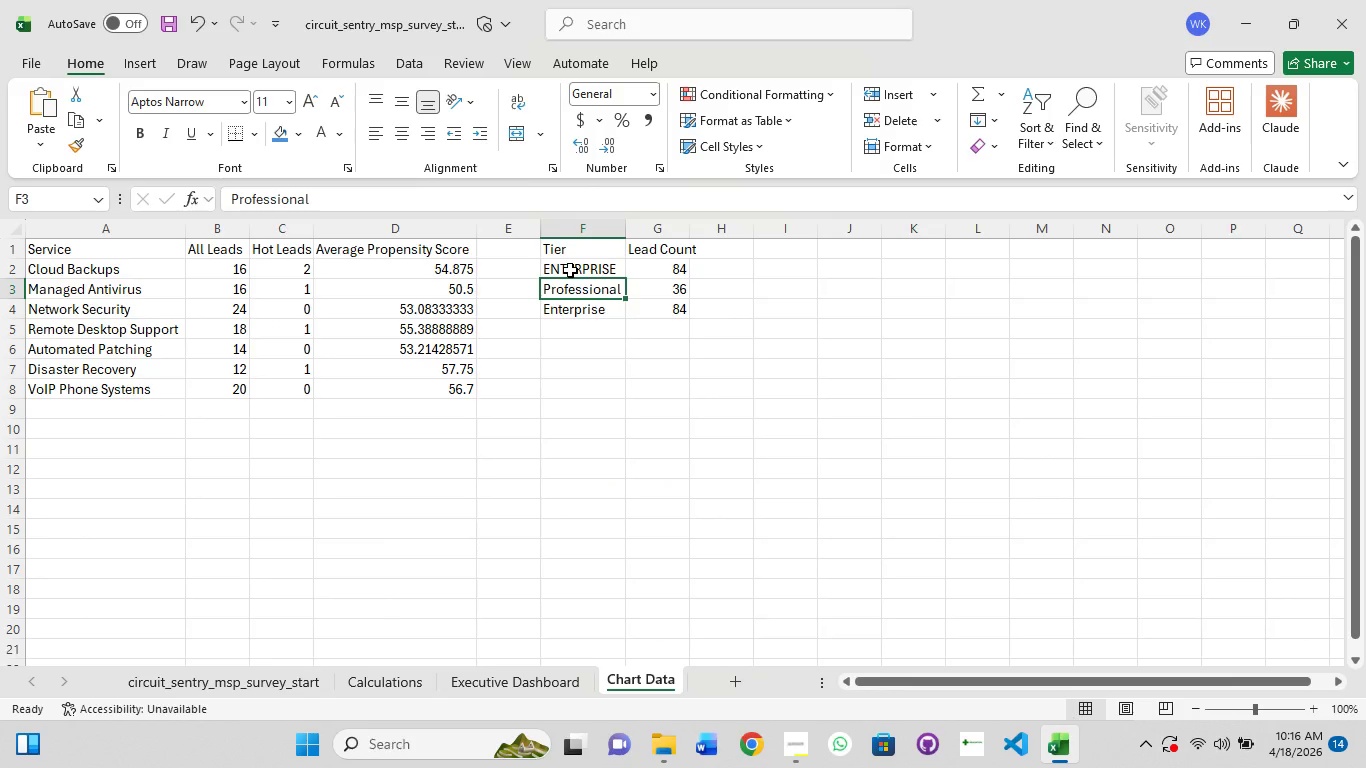 
wait(12.02)
 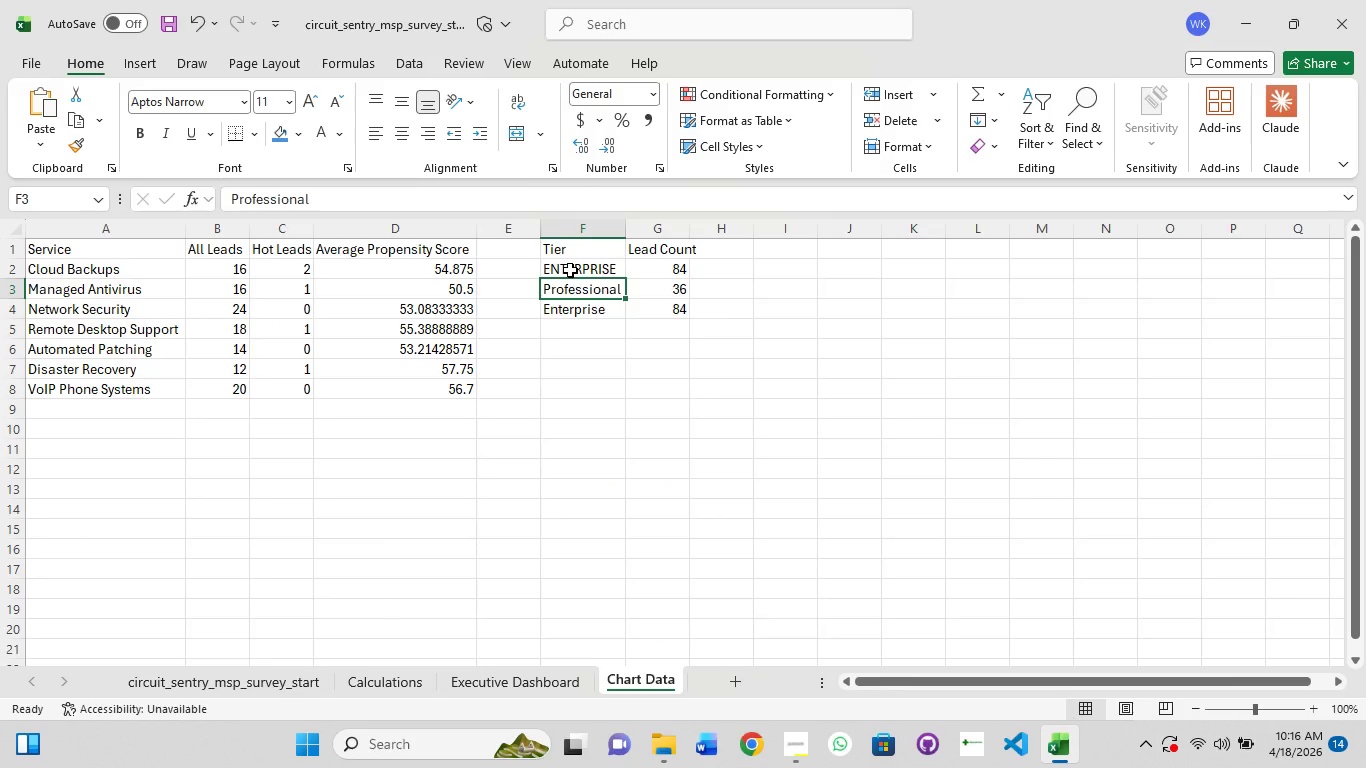 
left_click_drag(start_coordinate=[707, 256], to_coordinate=[702, 259])
 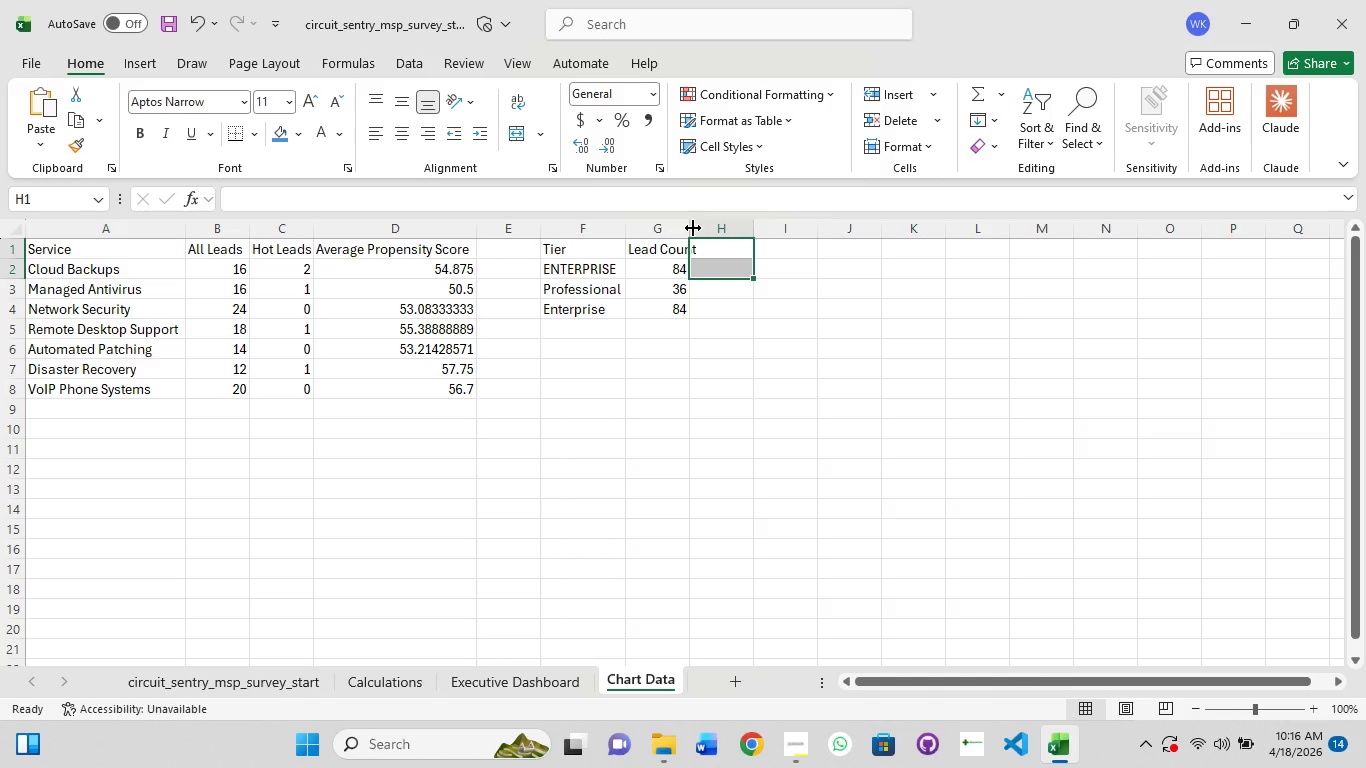 
left_click([693, 228])
 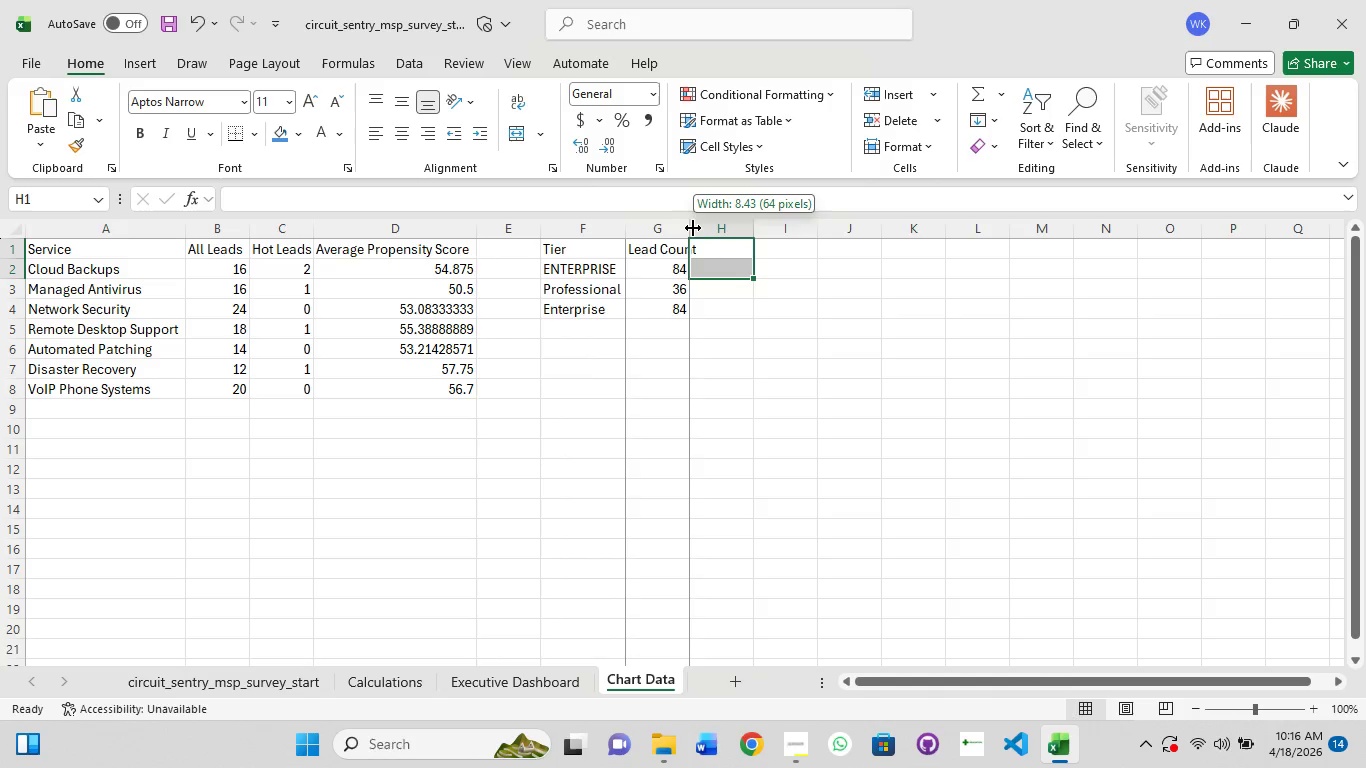 
left_click([693, 228])
 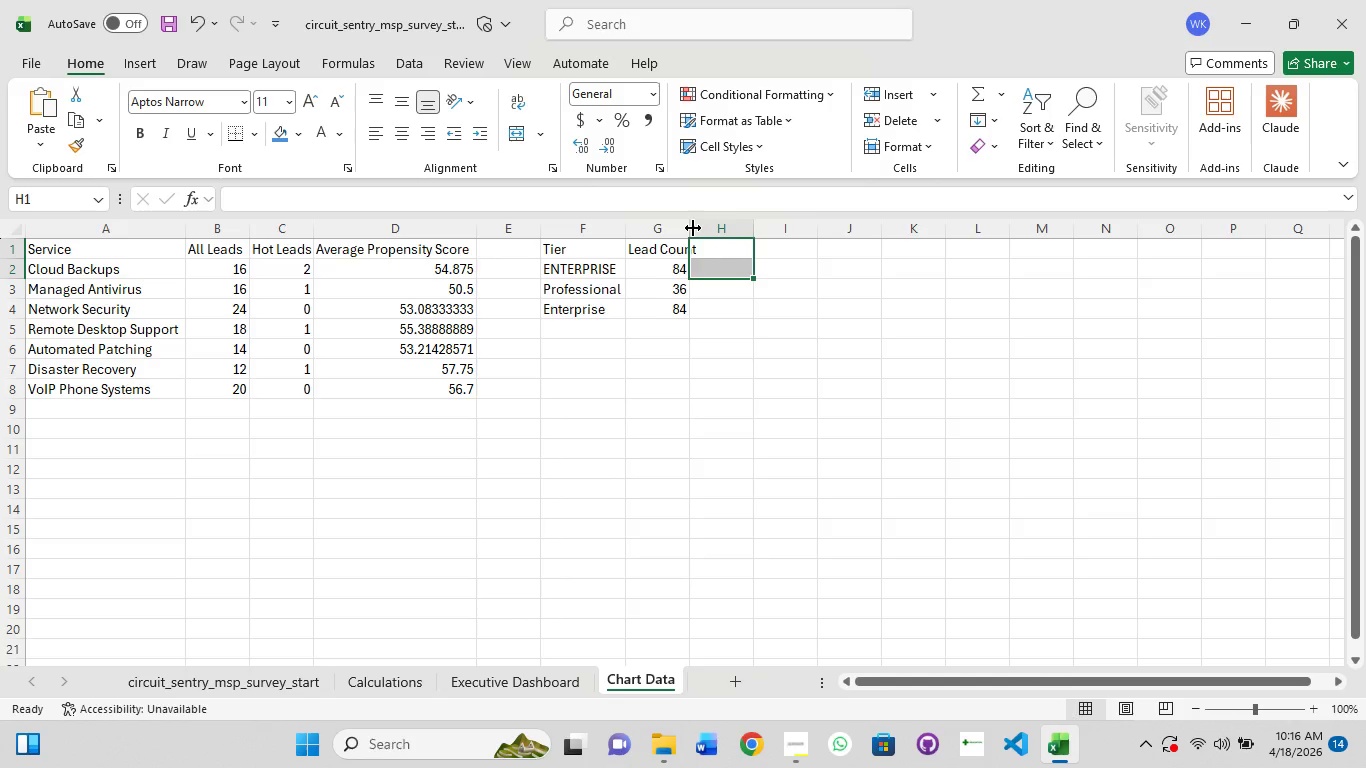 
double_click([693, 228])
 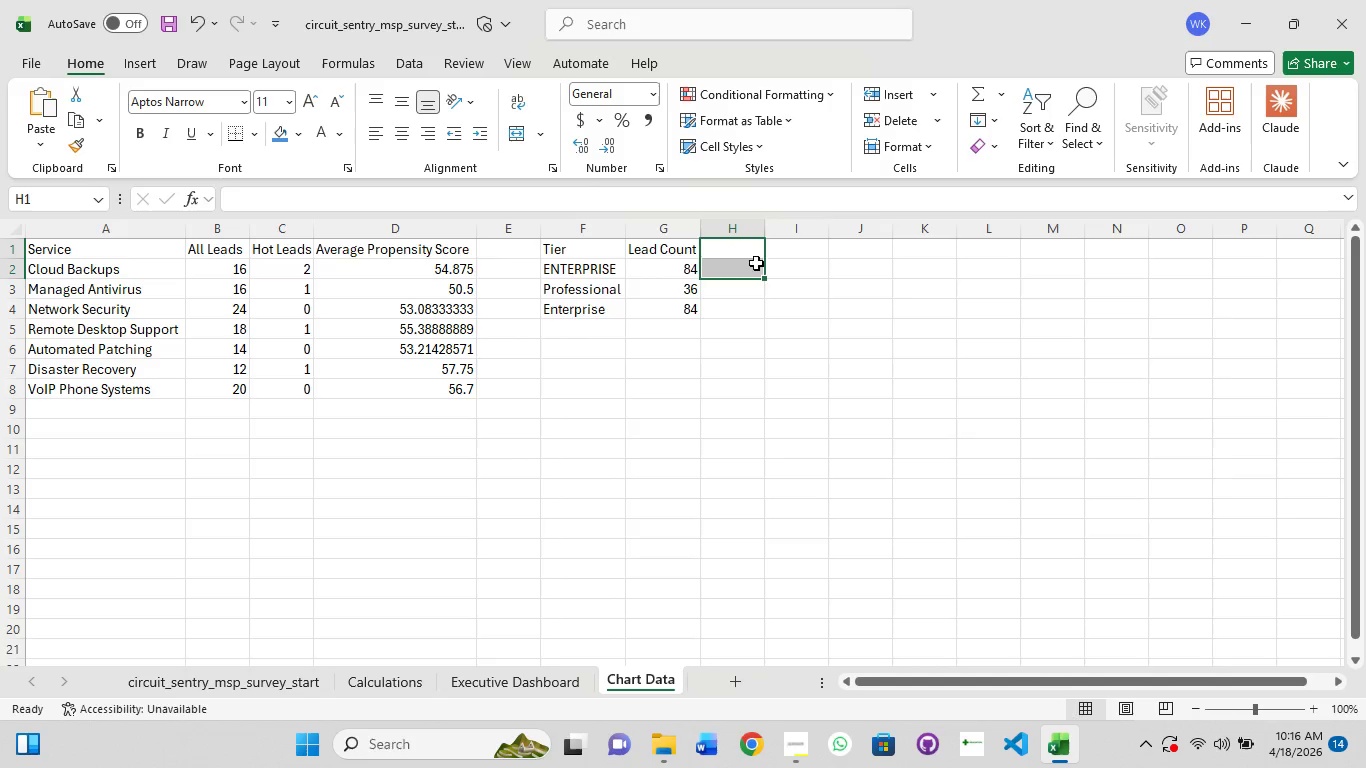 
left_click([749, 246])
 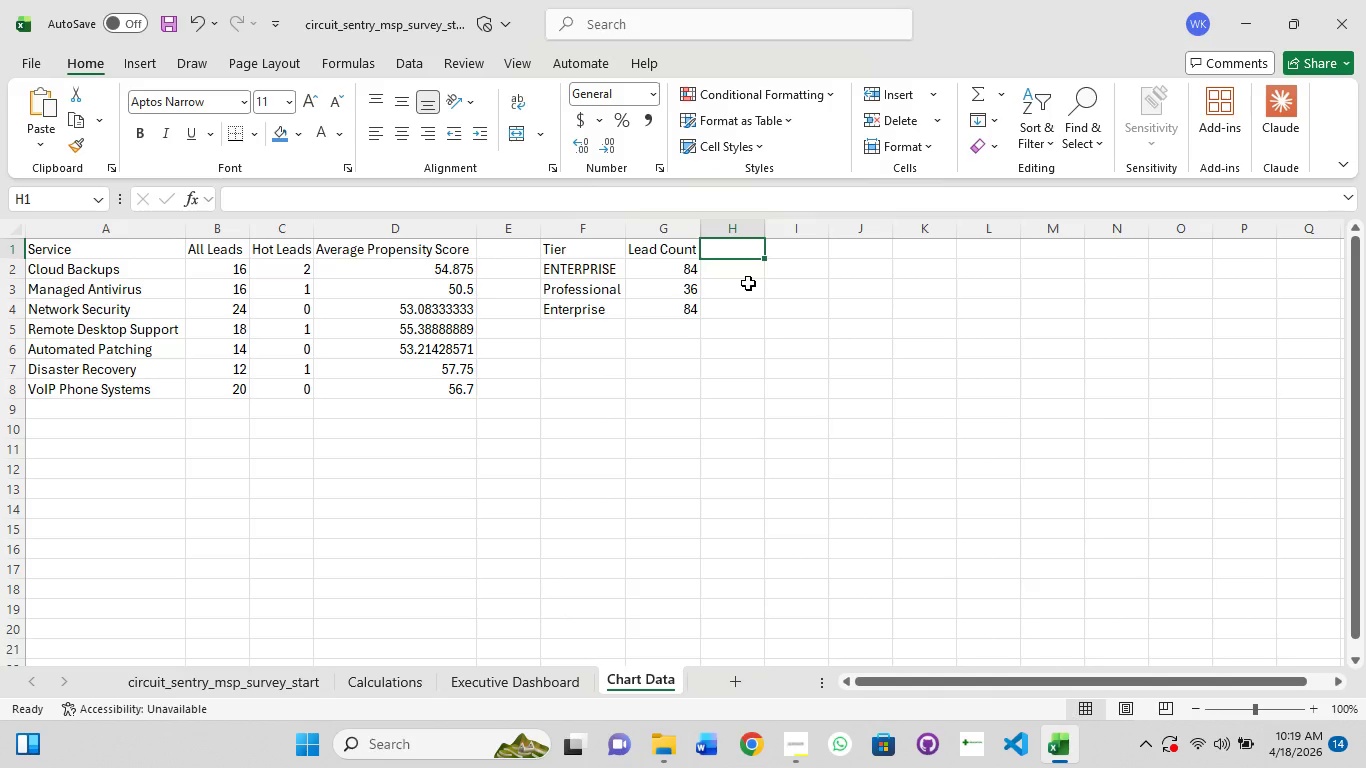 
wait(175.62)
 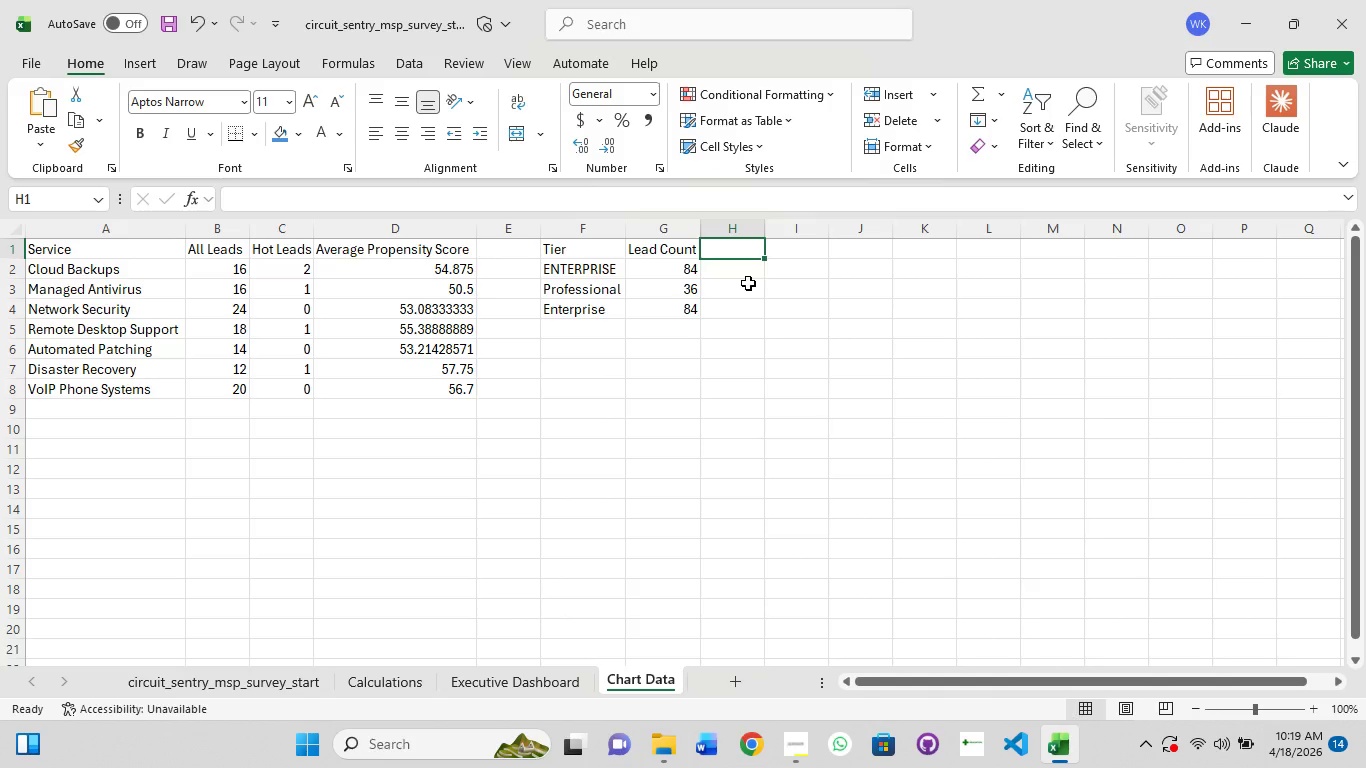 
left_click([803, 759])